 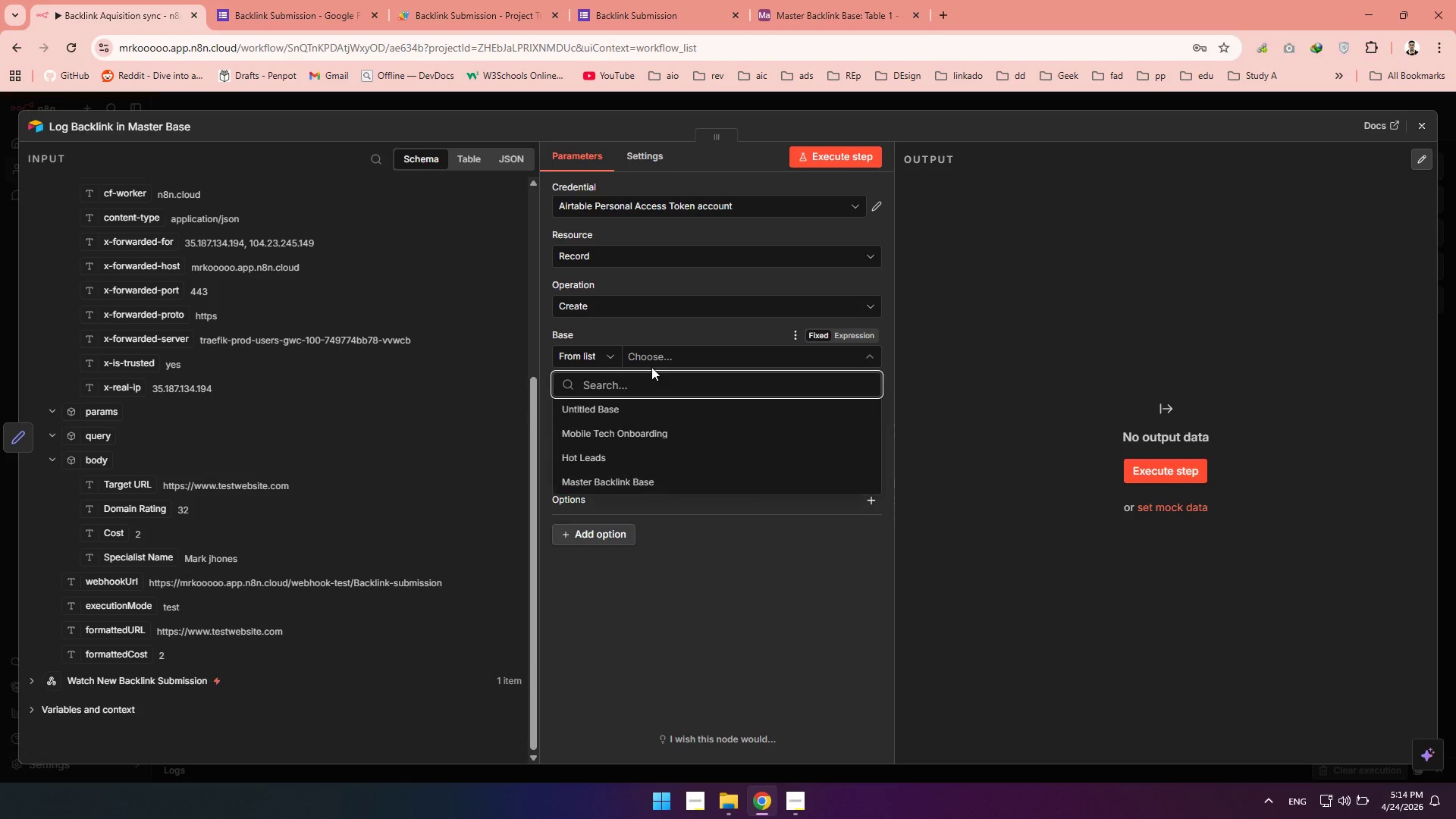 
left_click([620, 481])
 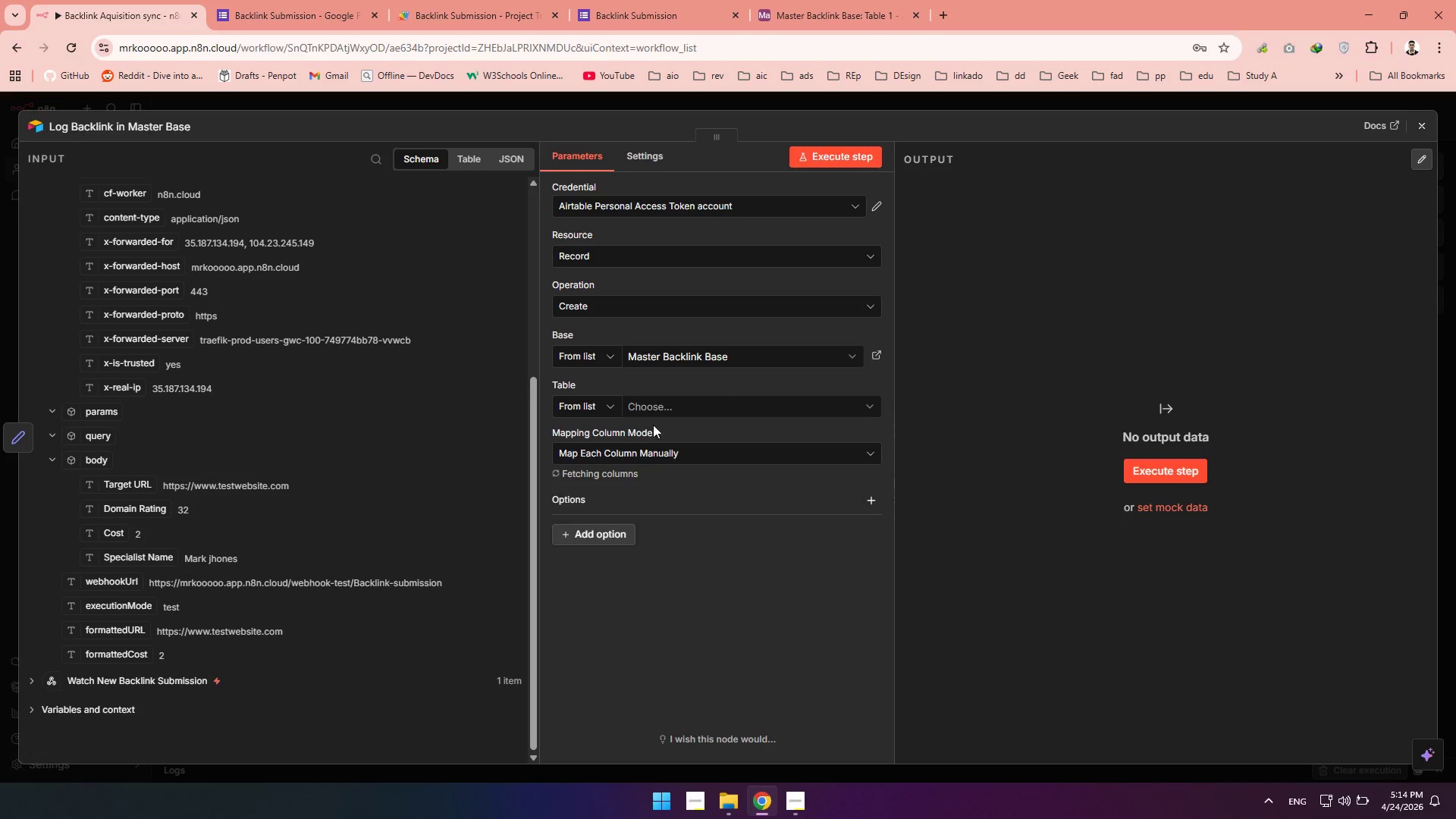 
left_click([656, 413])
 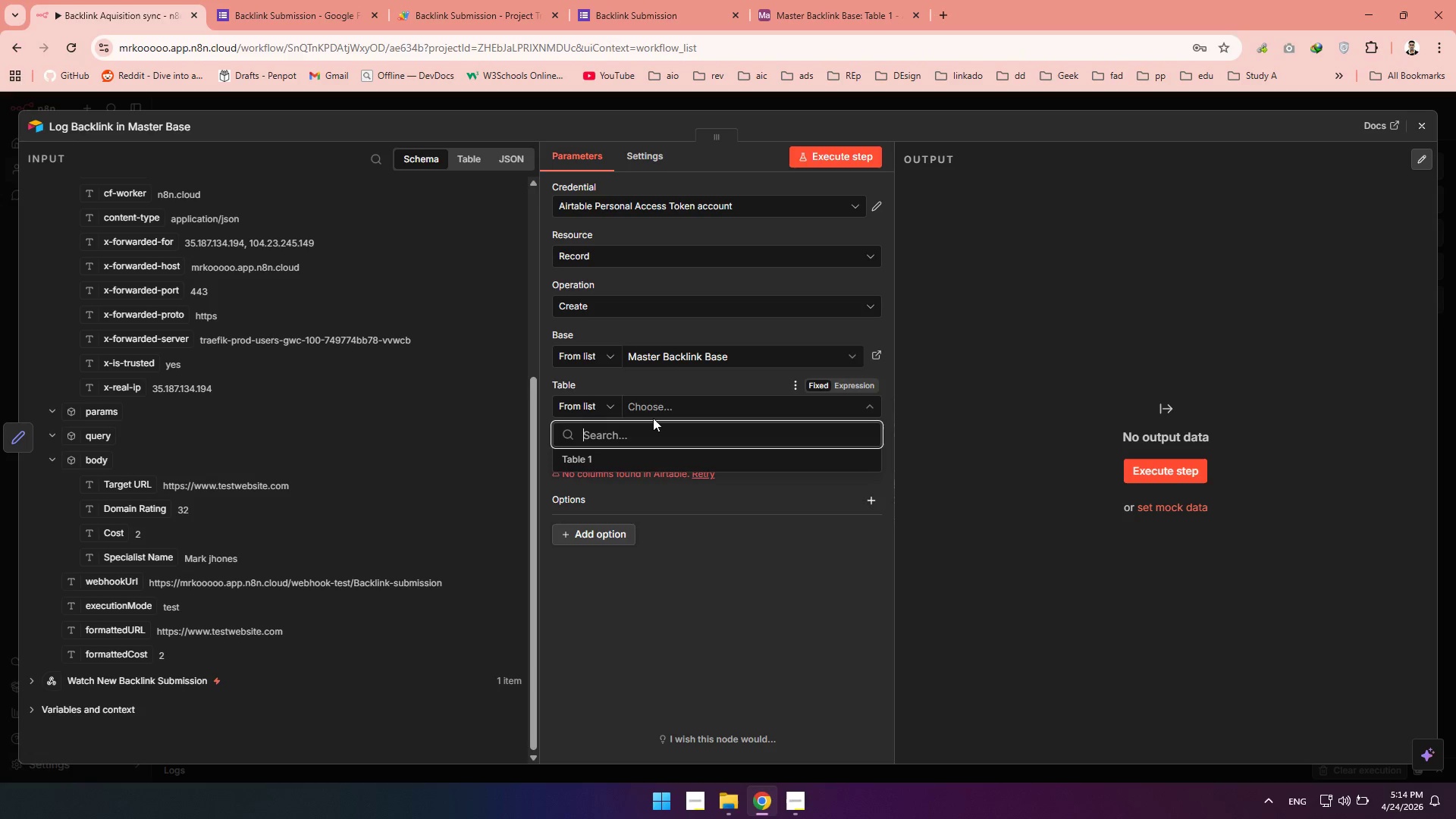 
left_click([608, 456])
 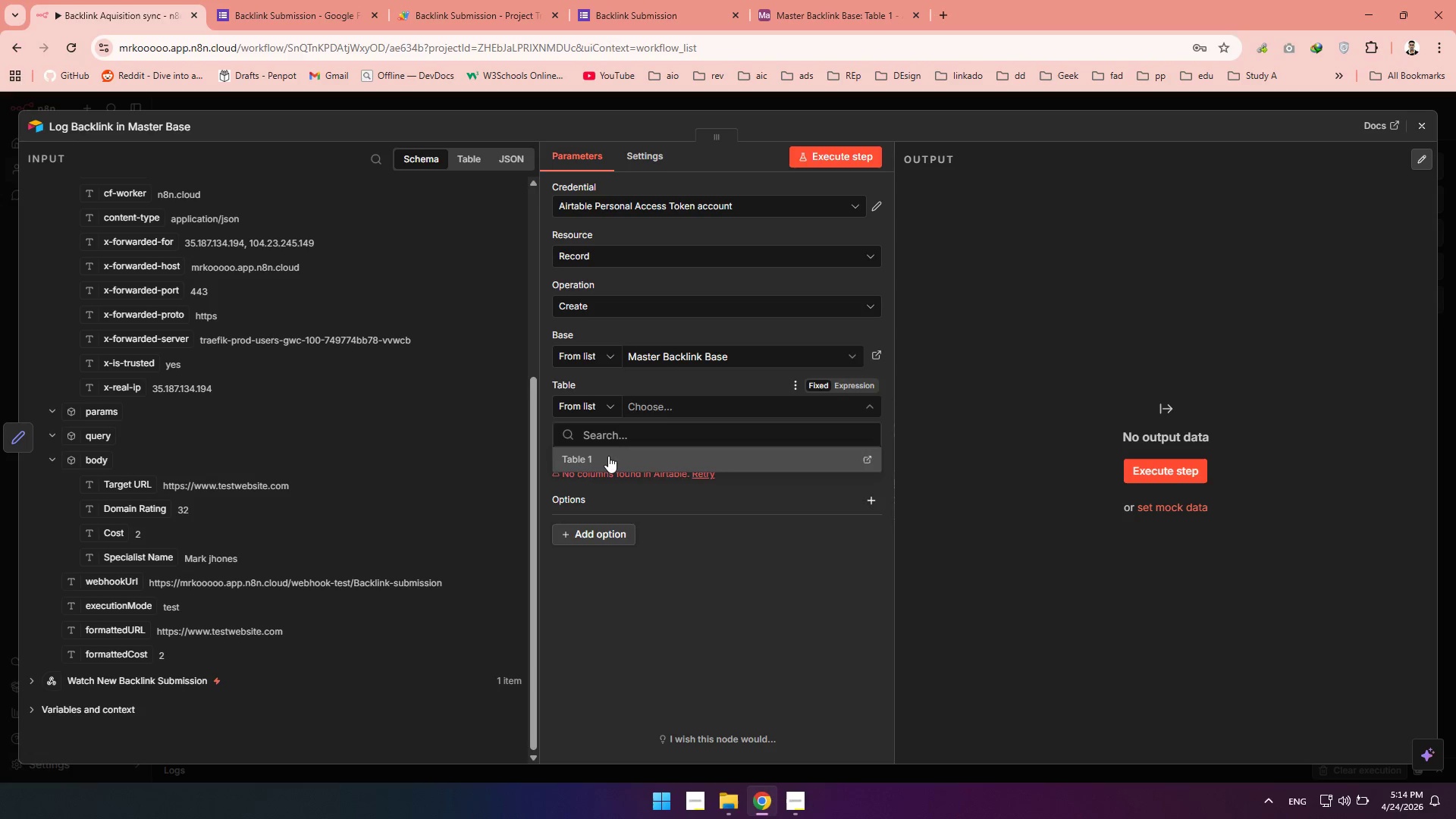 
mouse_move([607, 439])
 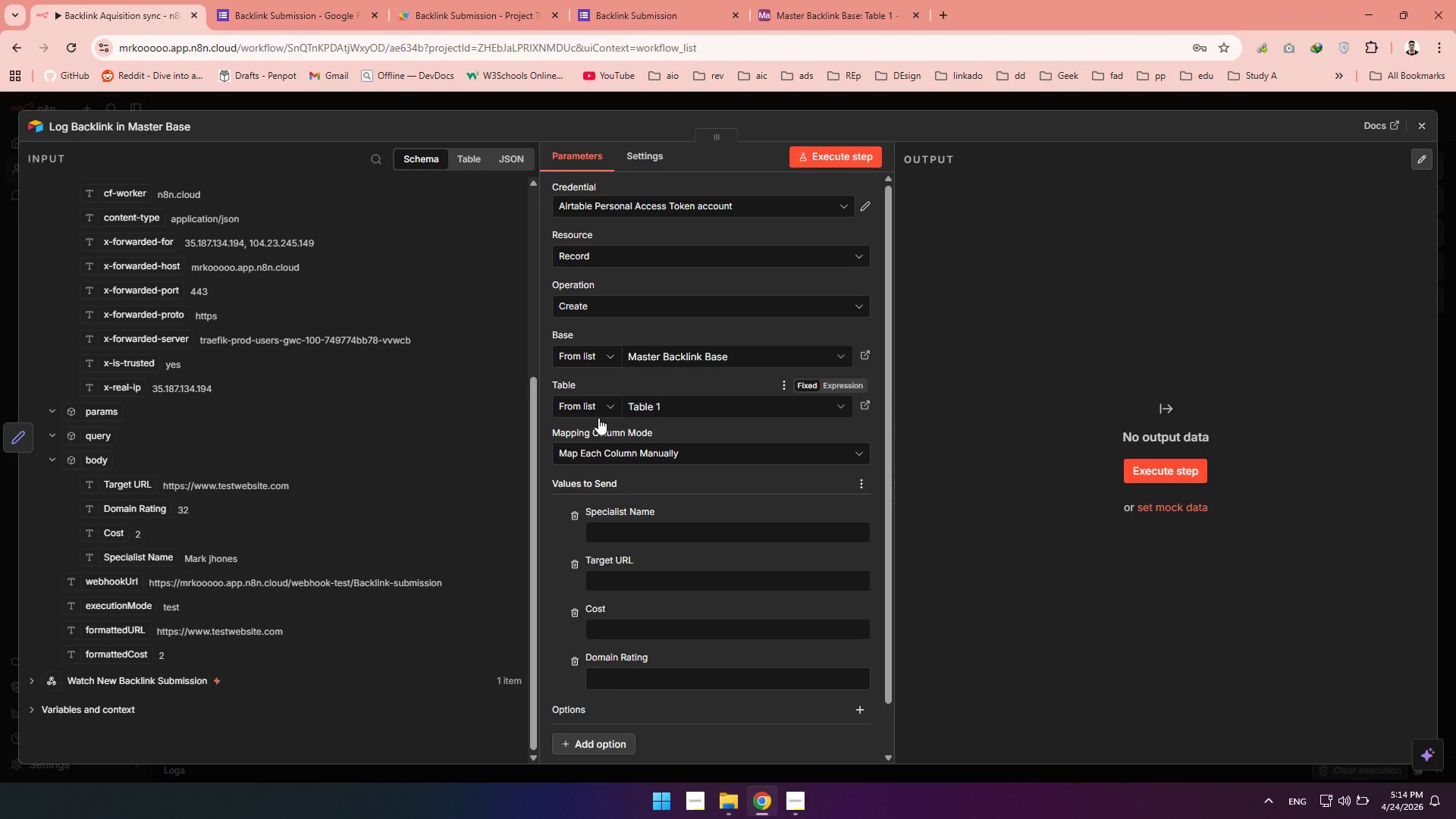 
scroll: coordinate [598, 418], scroll_direction: down, amount: 1.0
 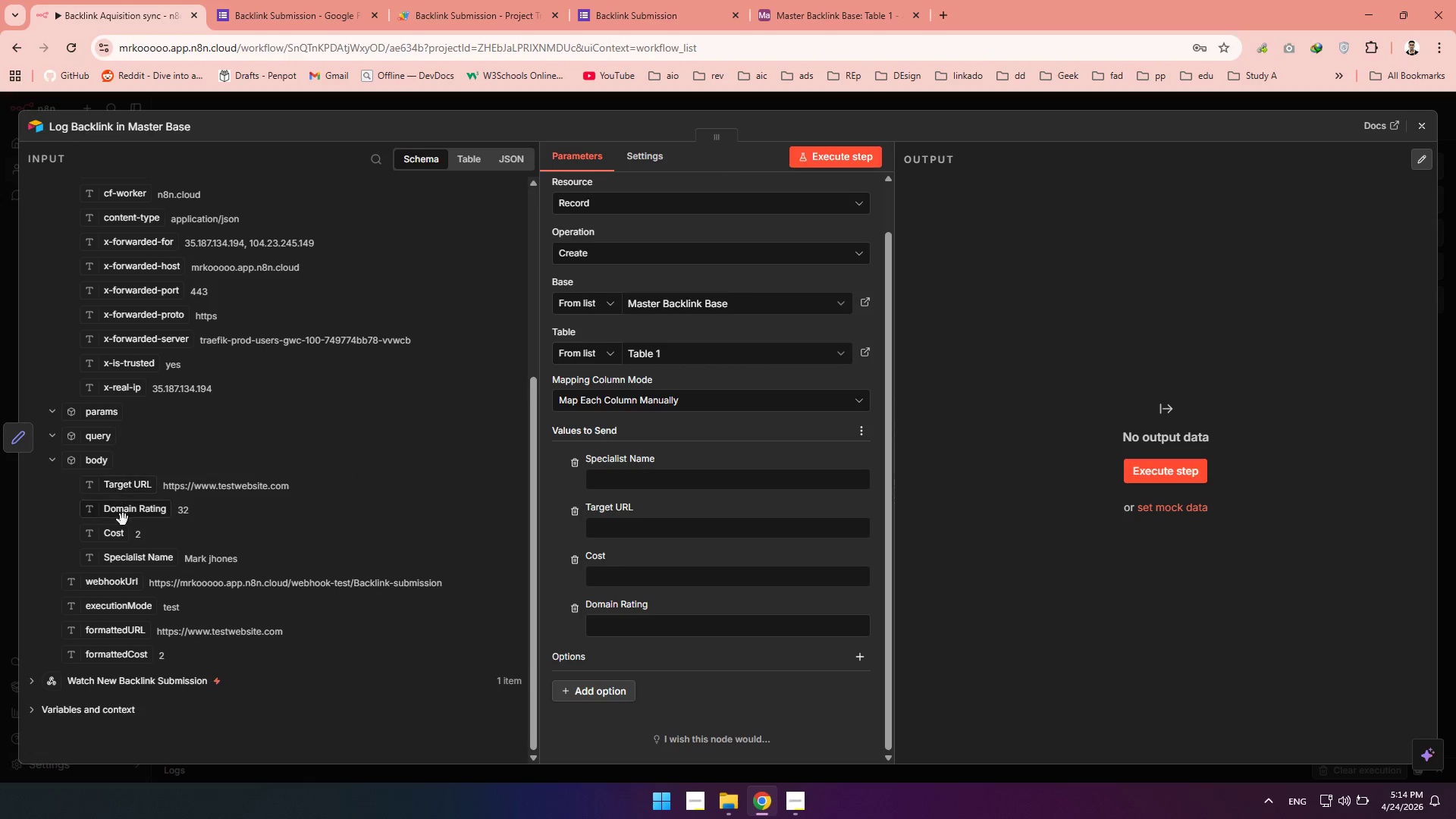 
left_click_drag(start_coordinate=[122, 557], to_coordinate=[625, 486])
 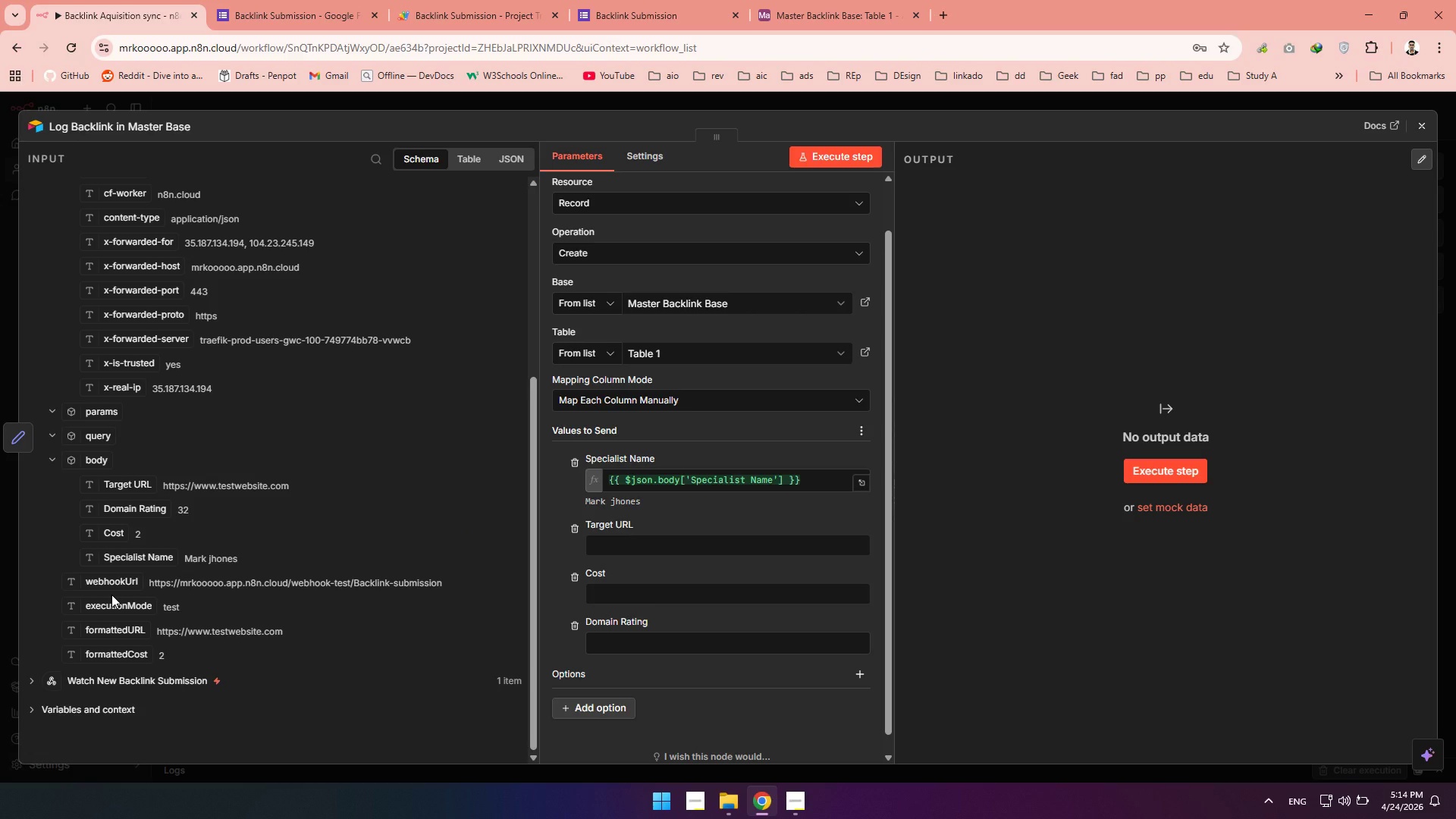 
wait(8.3)
 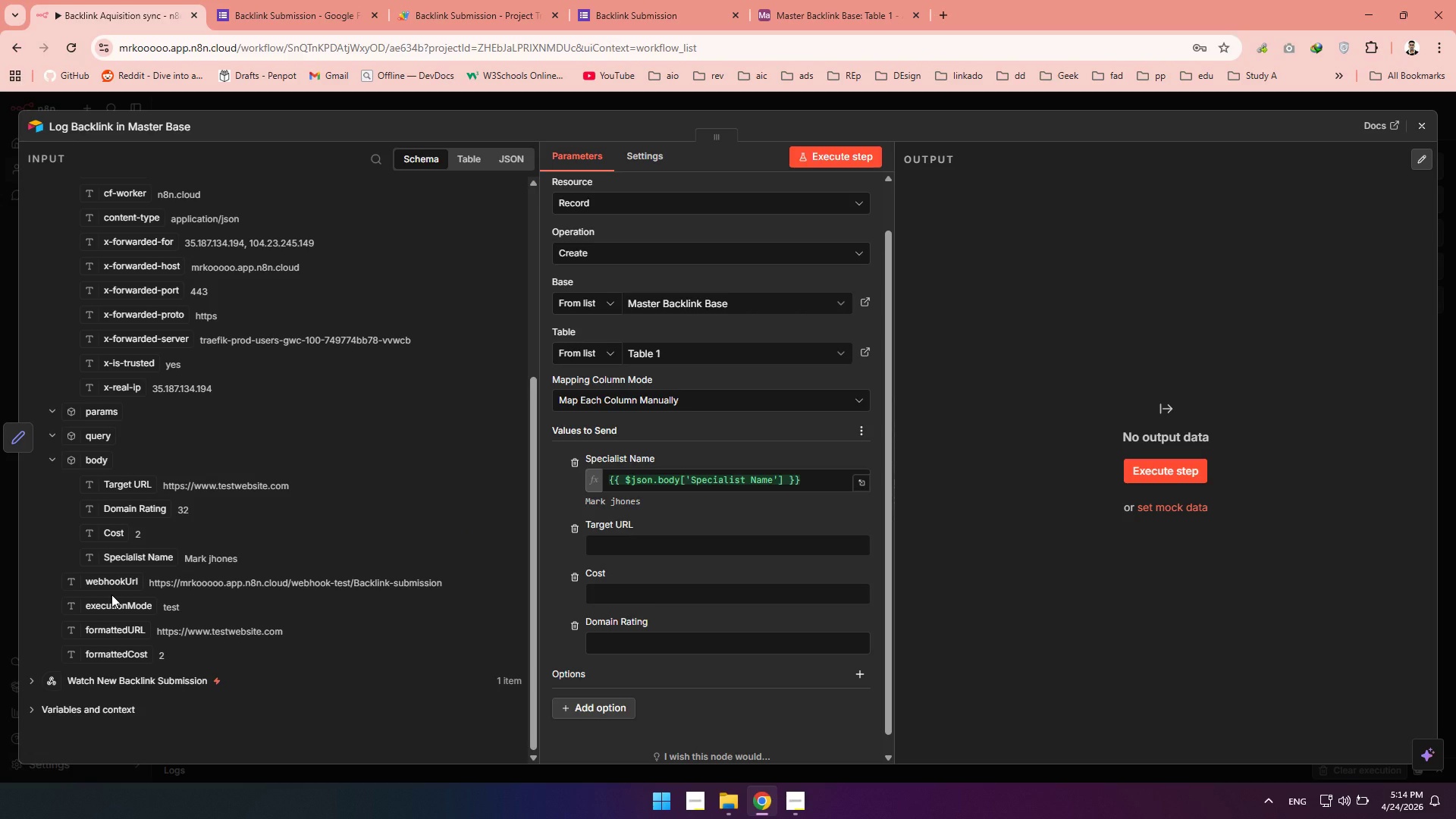 
left_click([1423, 129])
 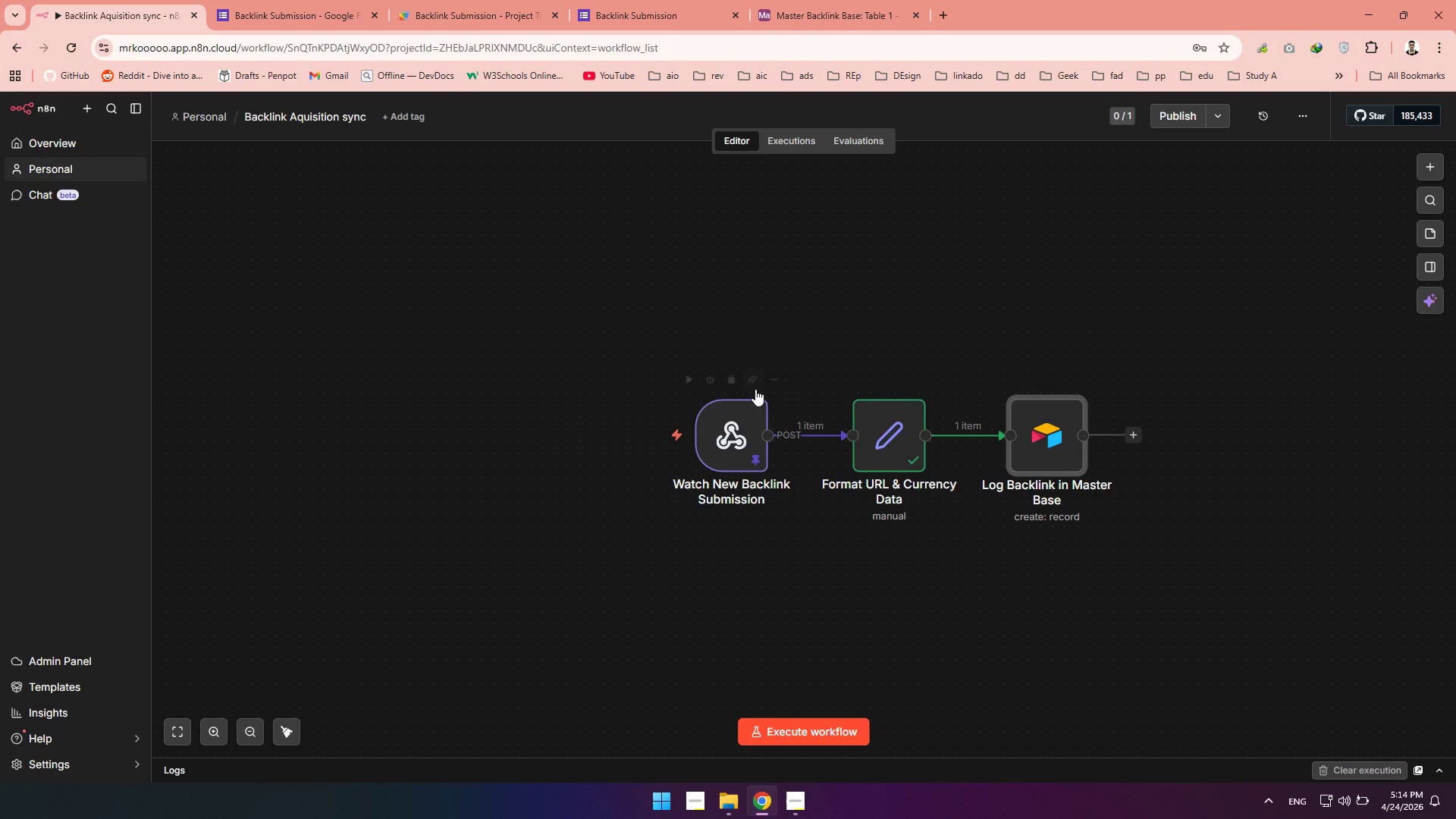 
double_click([876, 423])
 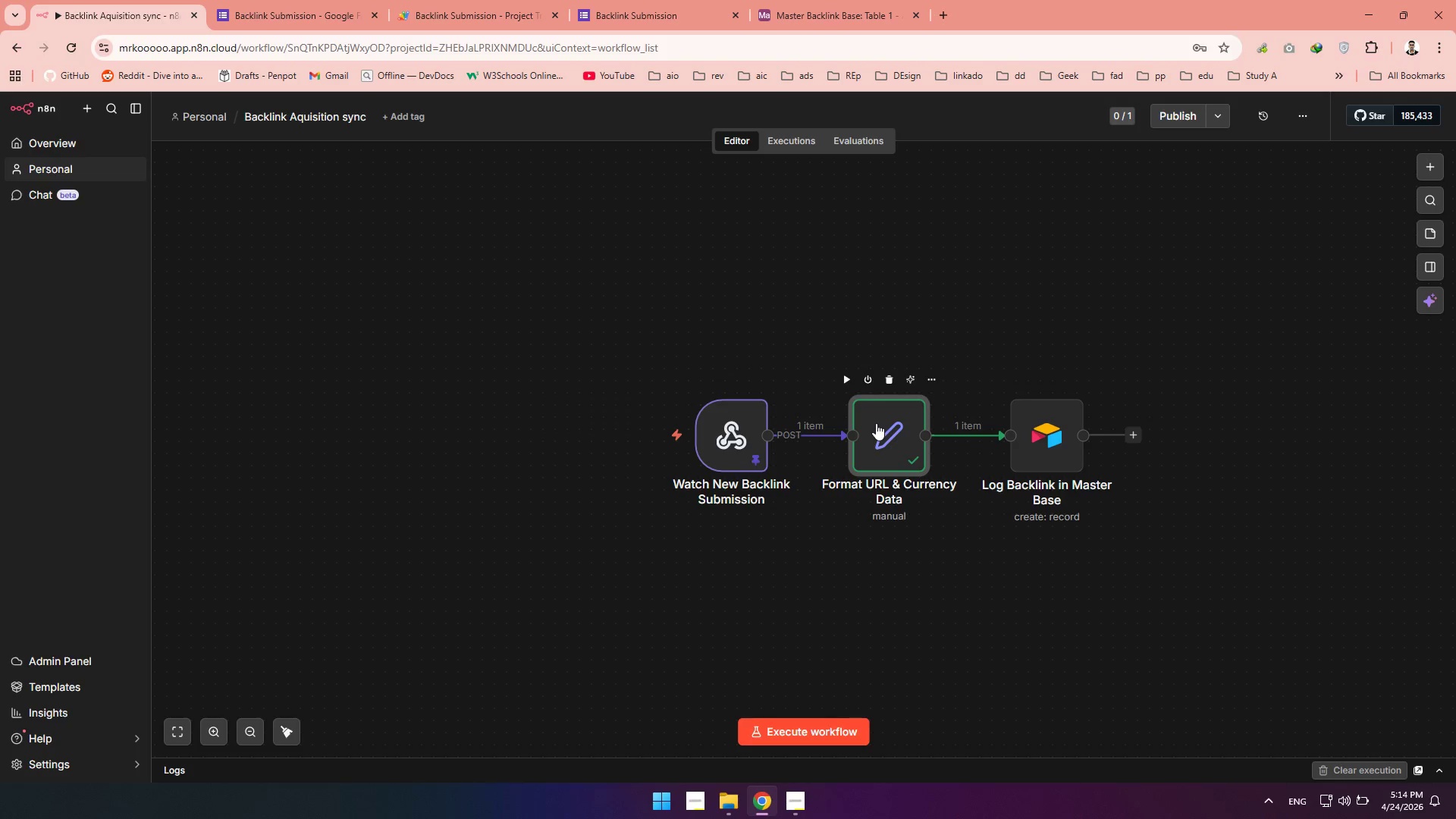 
triple_click([876, 423])
 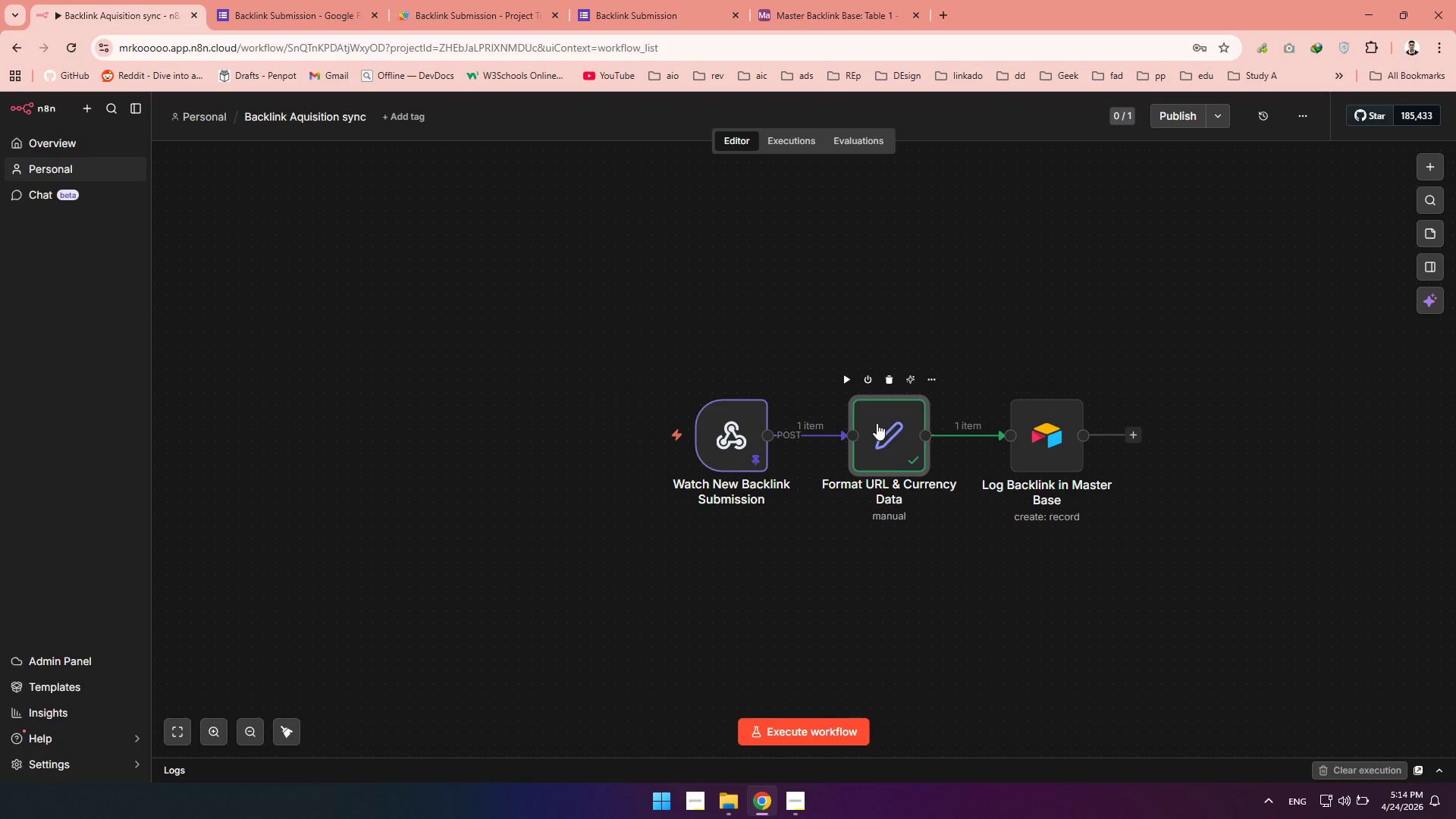 
triple_click([877, 423])
 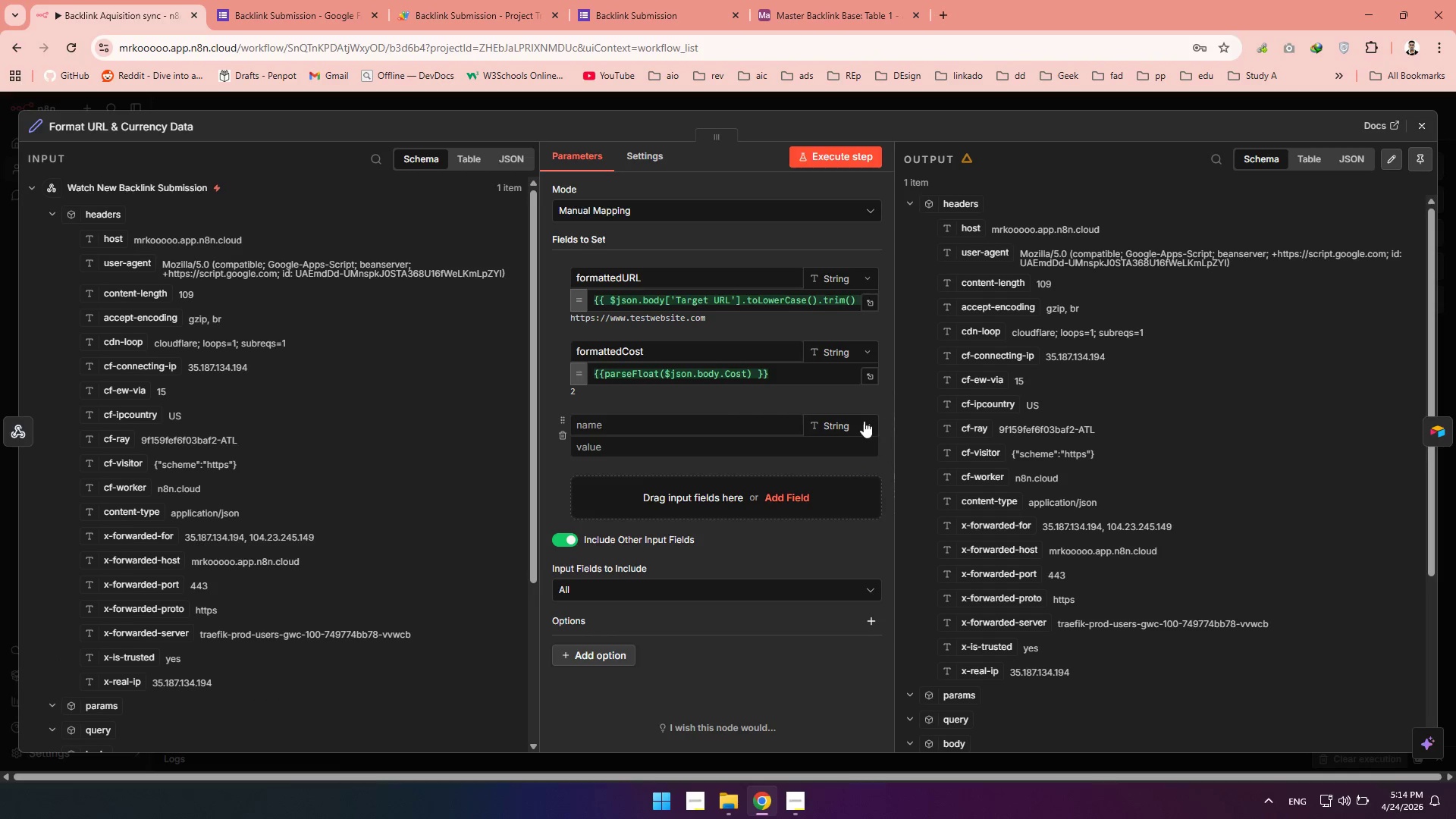 
left_click([651, 428])
 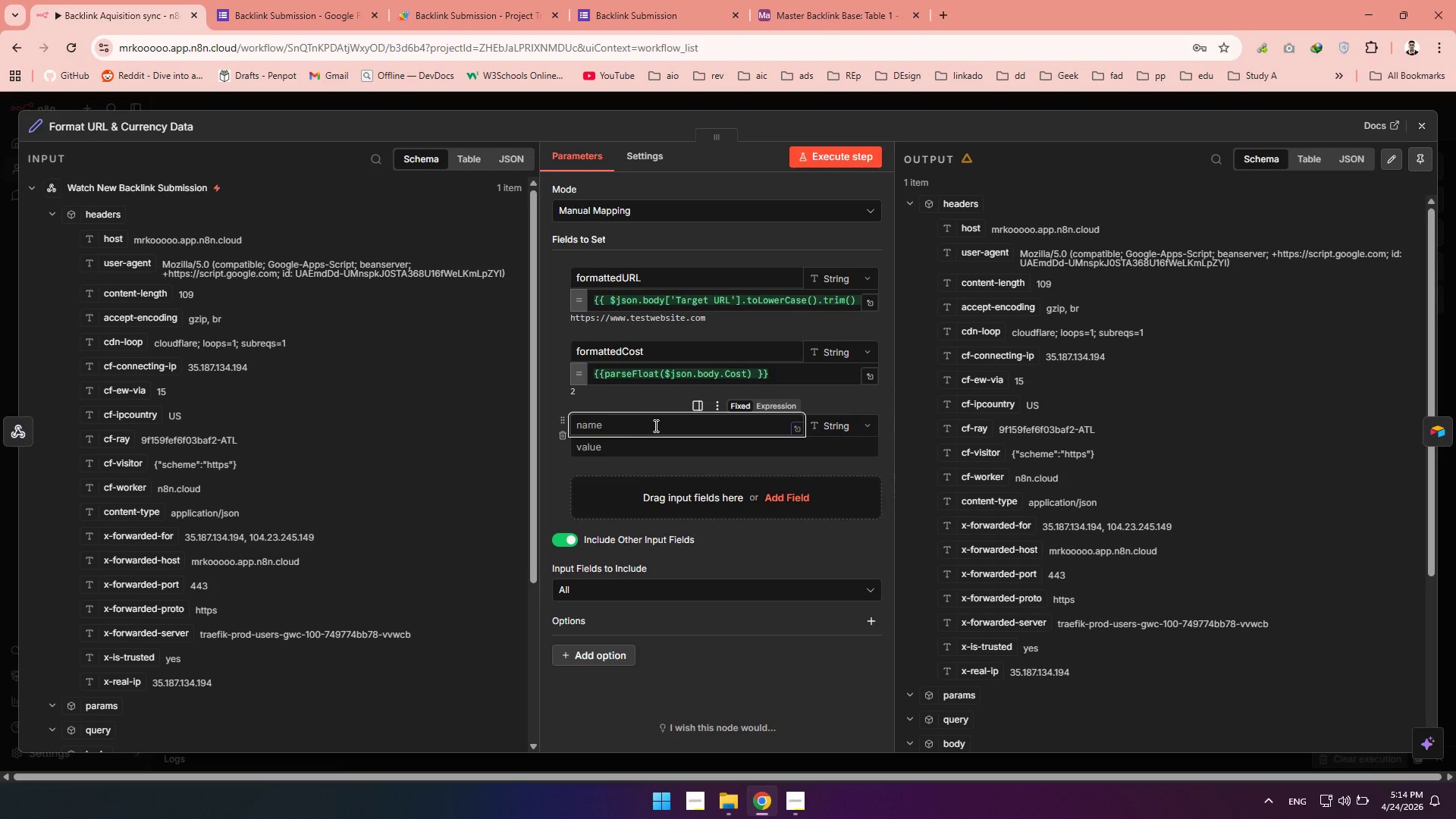 
type(Timestamp)
 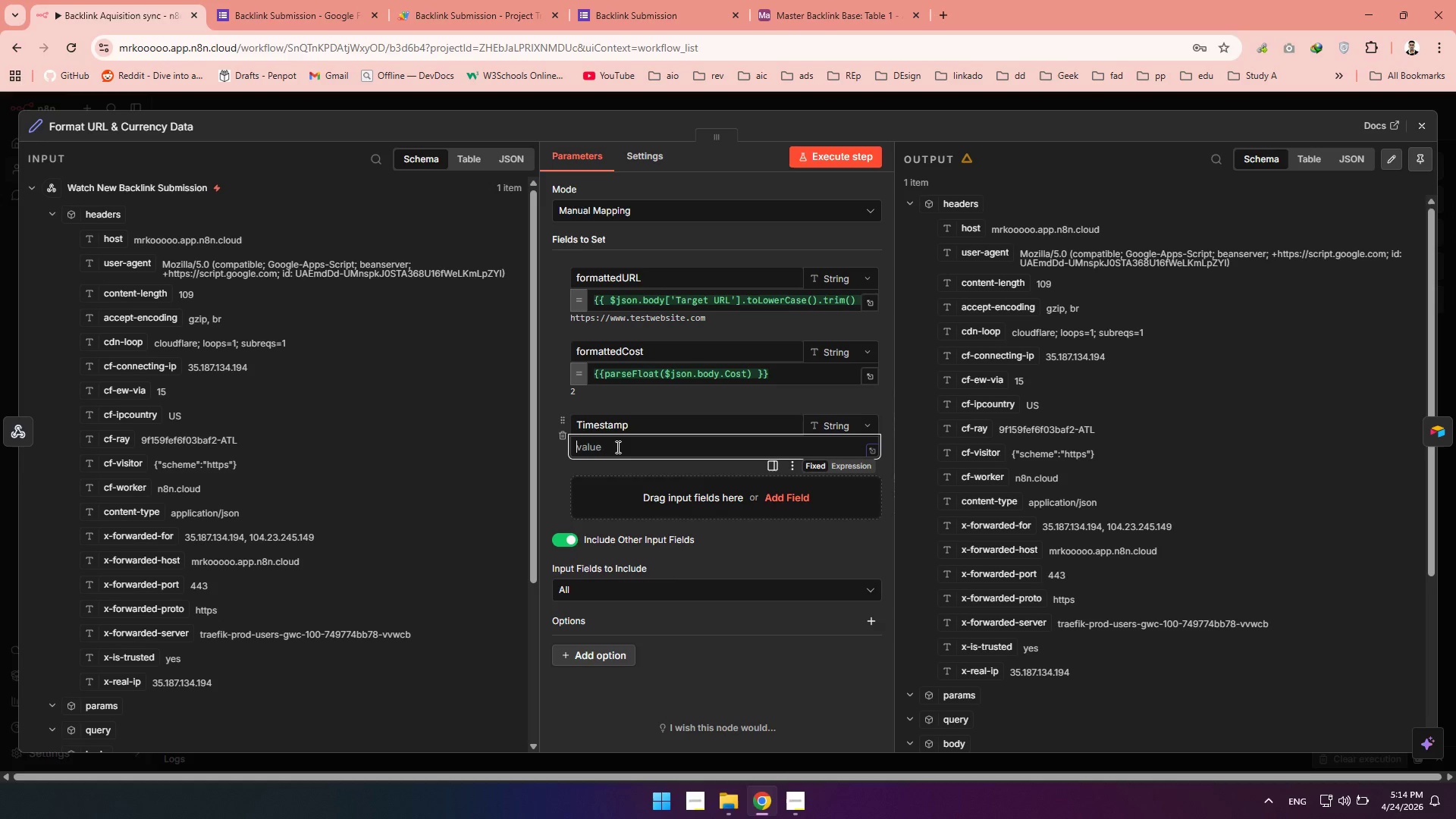 
key(Shift+ShiftLeft)
 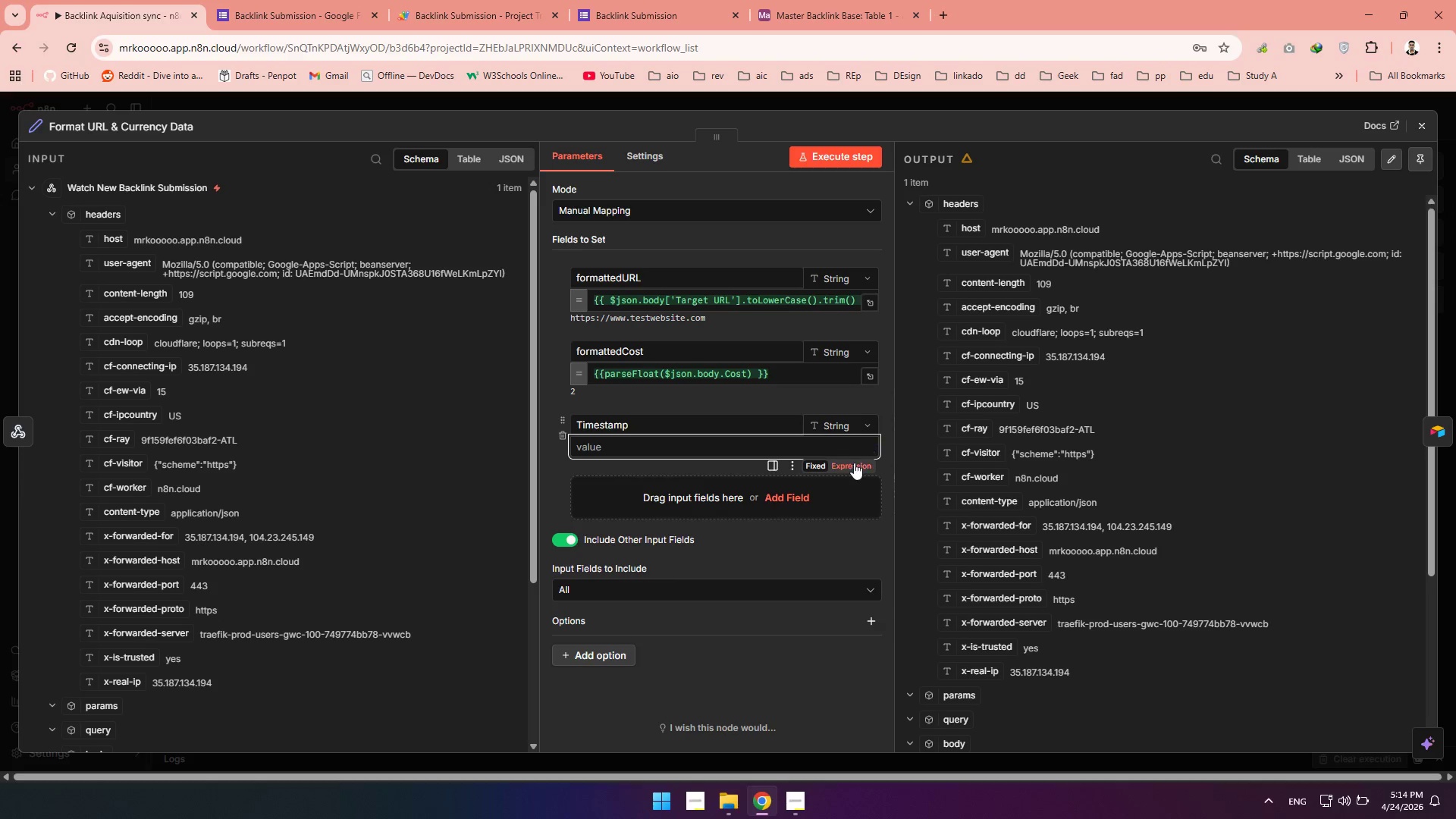 
left_click([857, 463])
 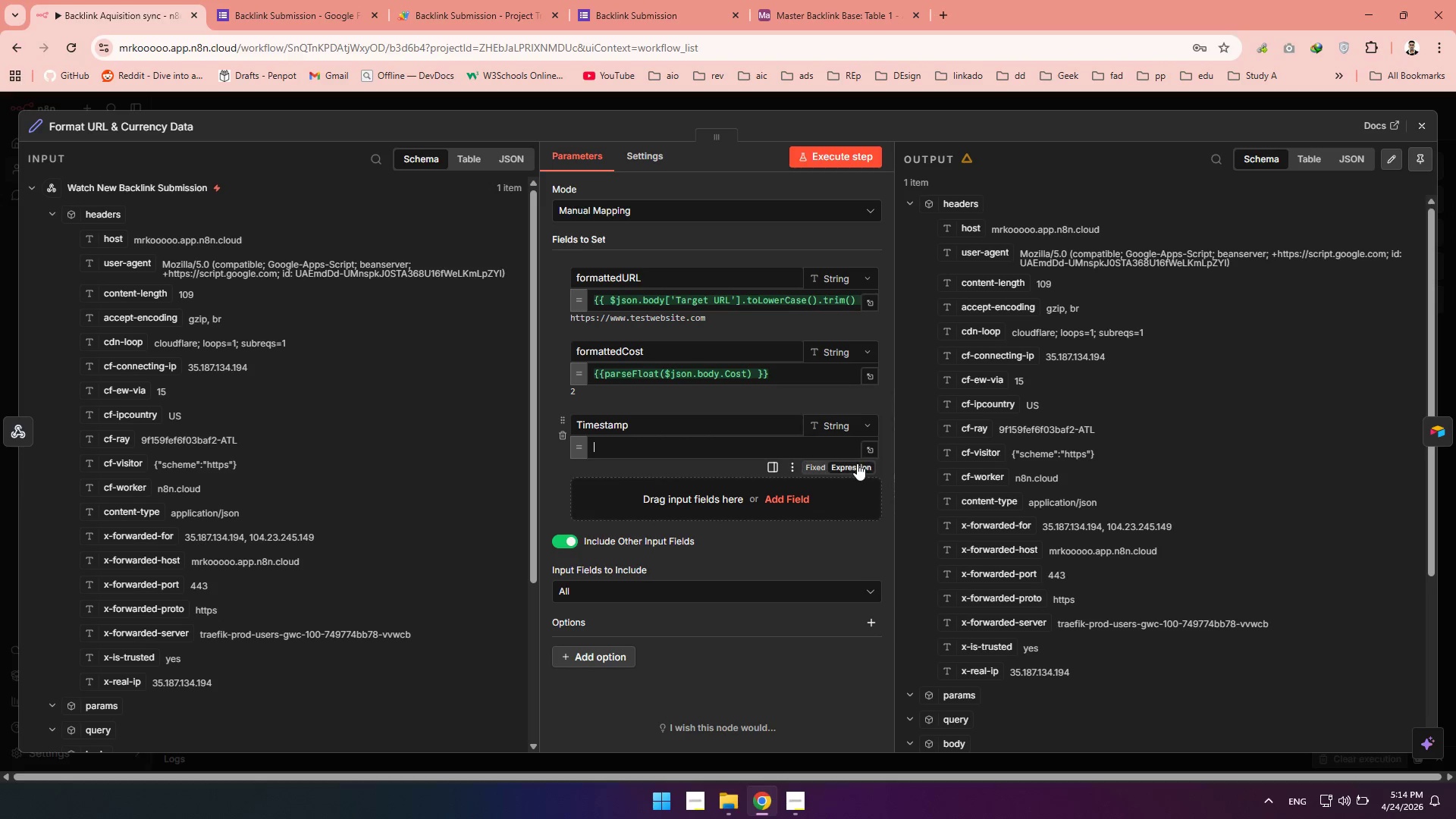 
type({{no)
key(Backspace)
key(Backspace)
type($now.iso)
key(Backspace)
key(Backspace)
key(Backspace)
type(Iso)
key(Backspace)
key(Backspace)
key(Backspace)
type(toIso)
 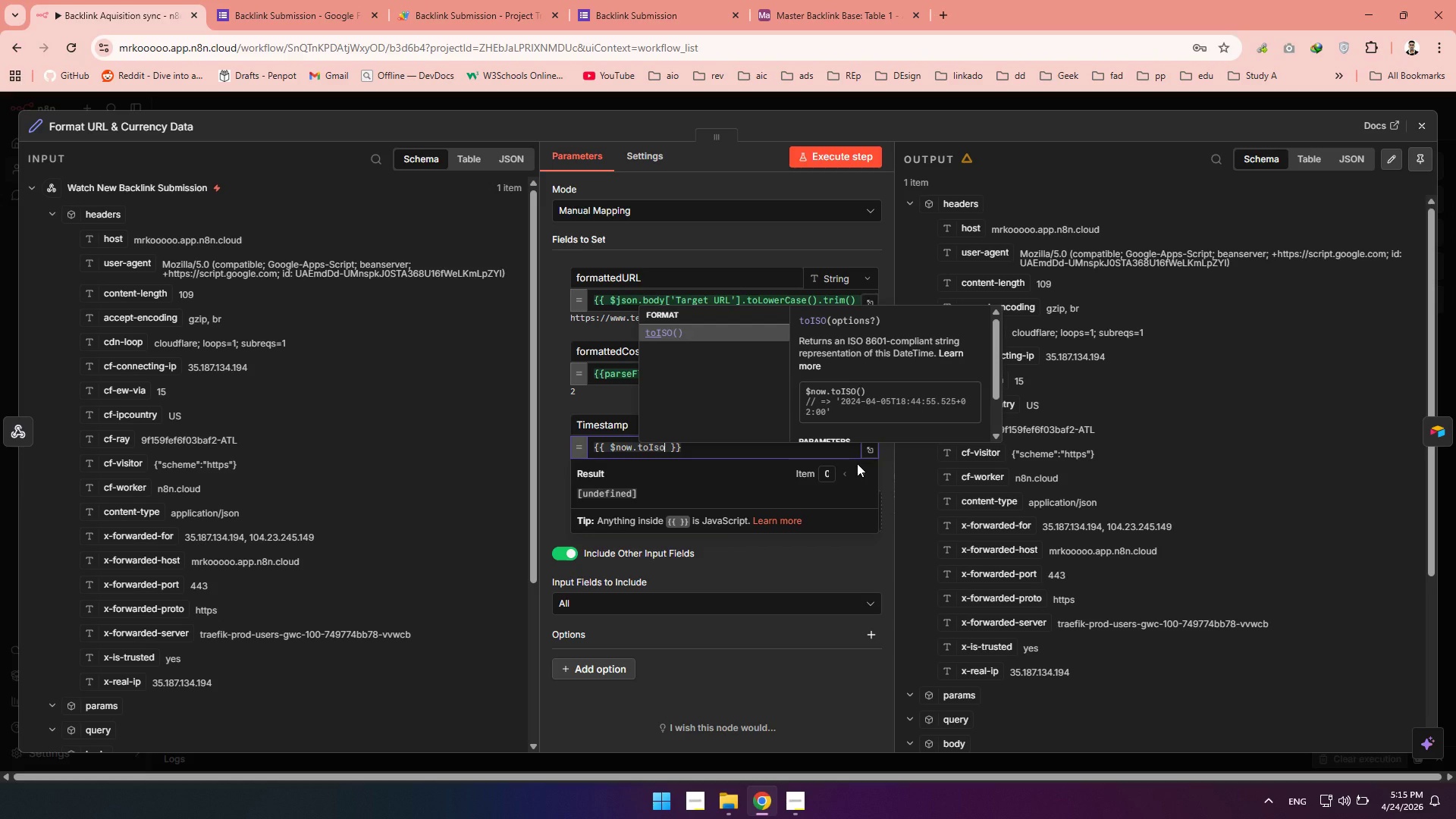 
key(Enter)
 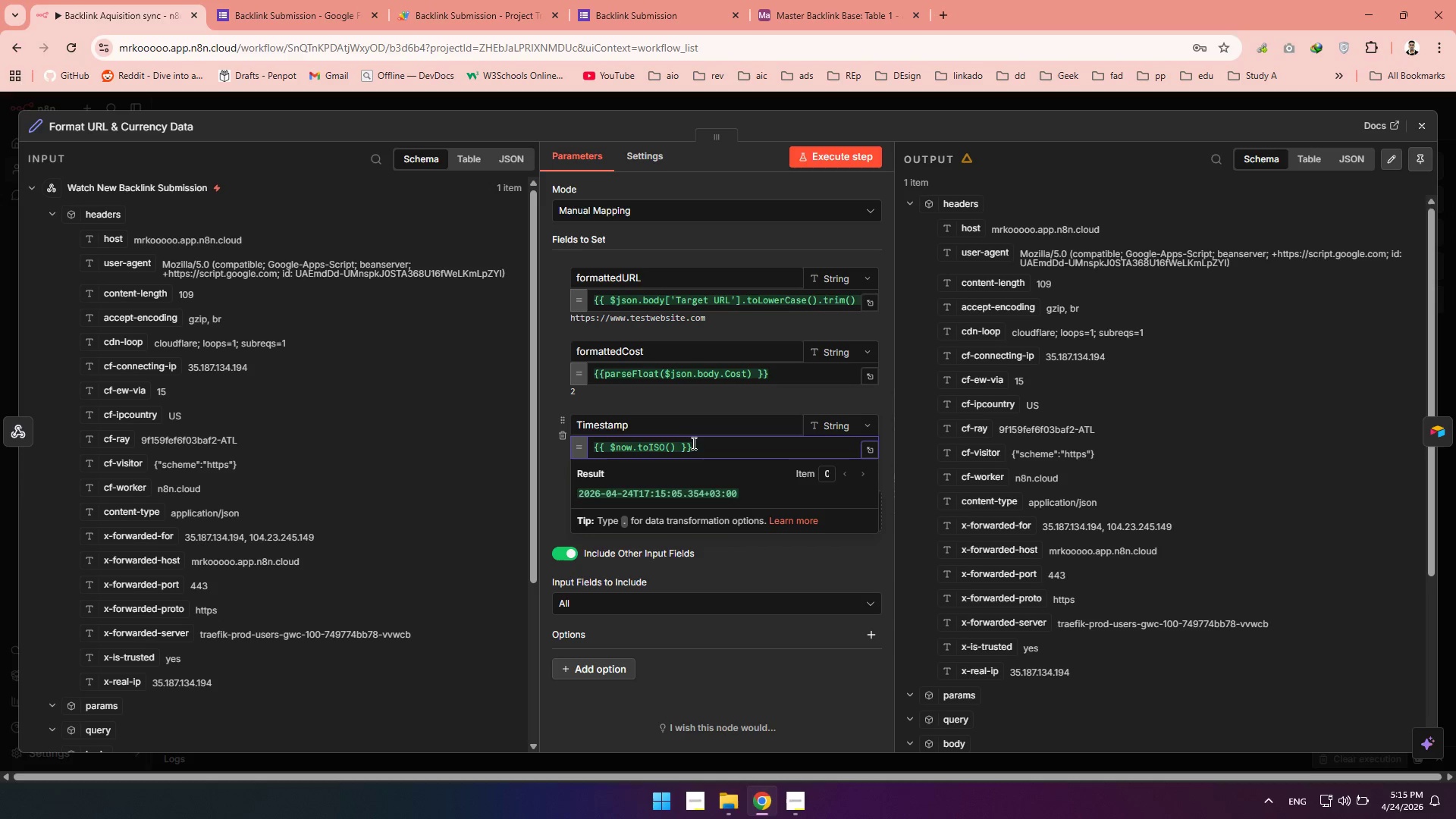 
left_click([704, 450])
 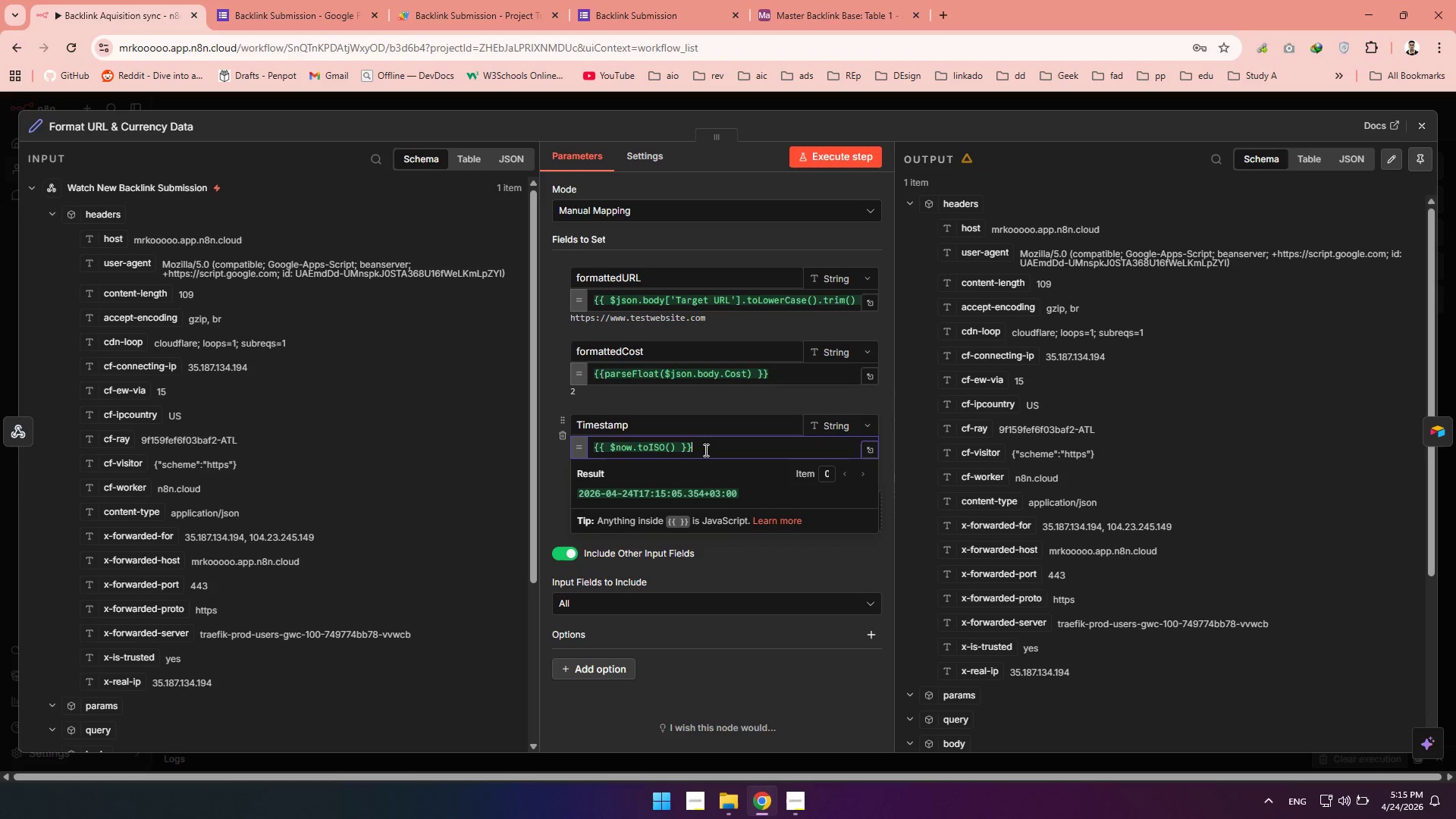 
left_click([719, 406])
 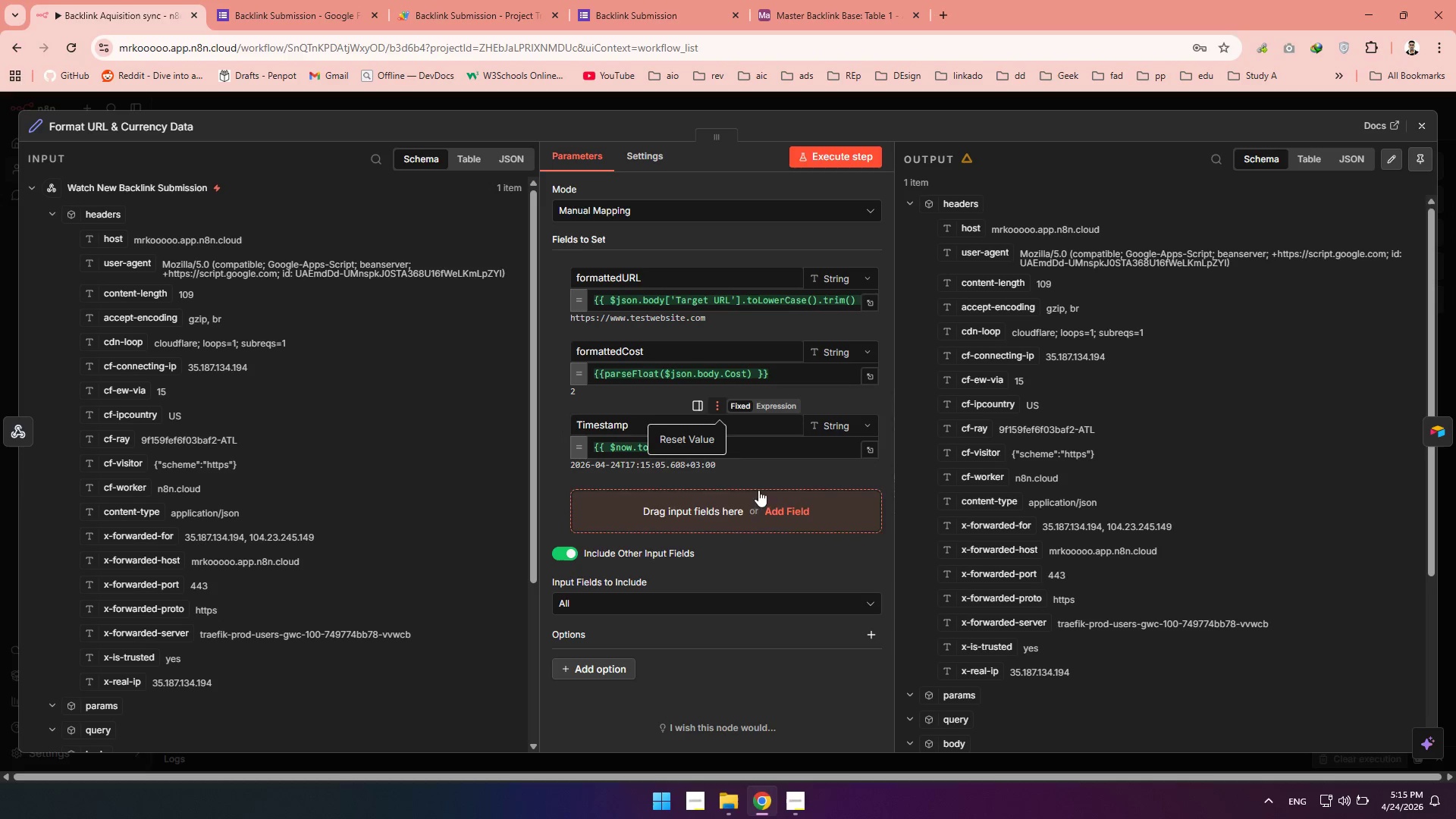 
left_click([779, 476])
 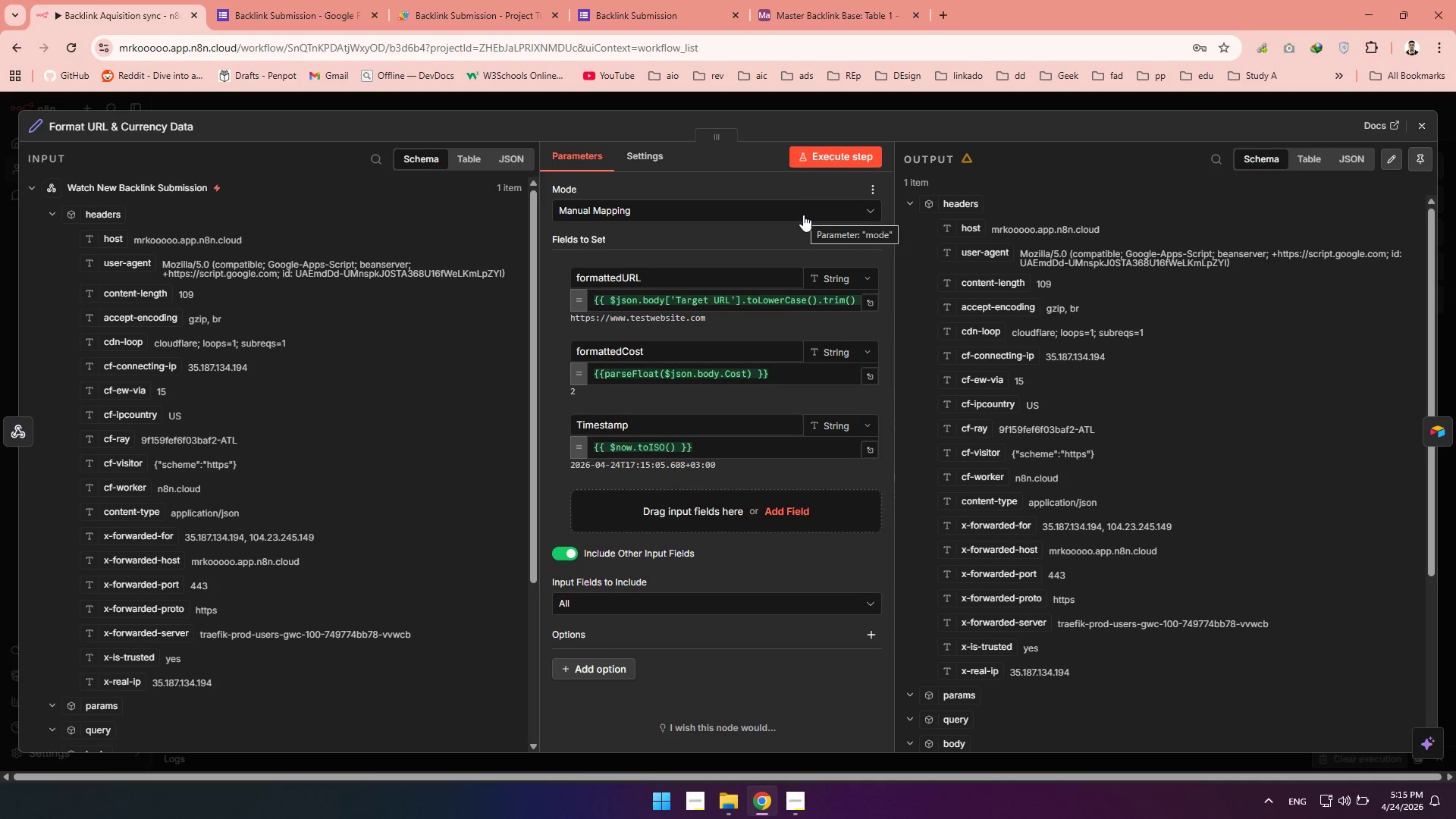 
left_click([818, 156])
 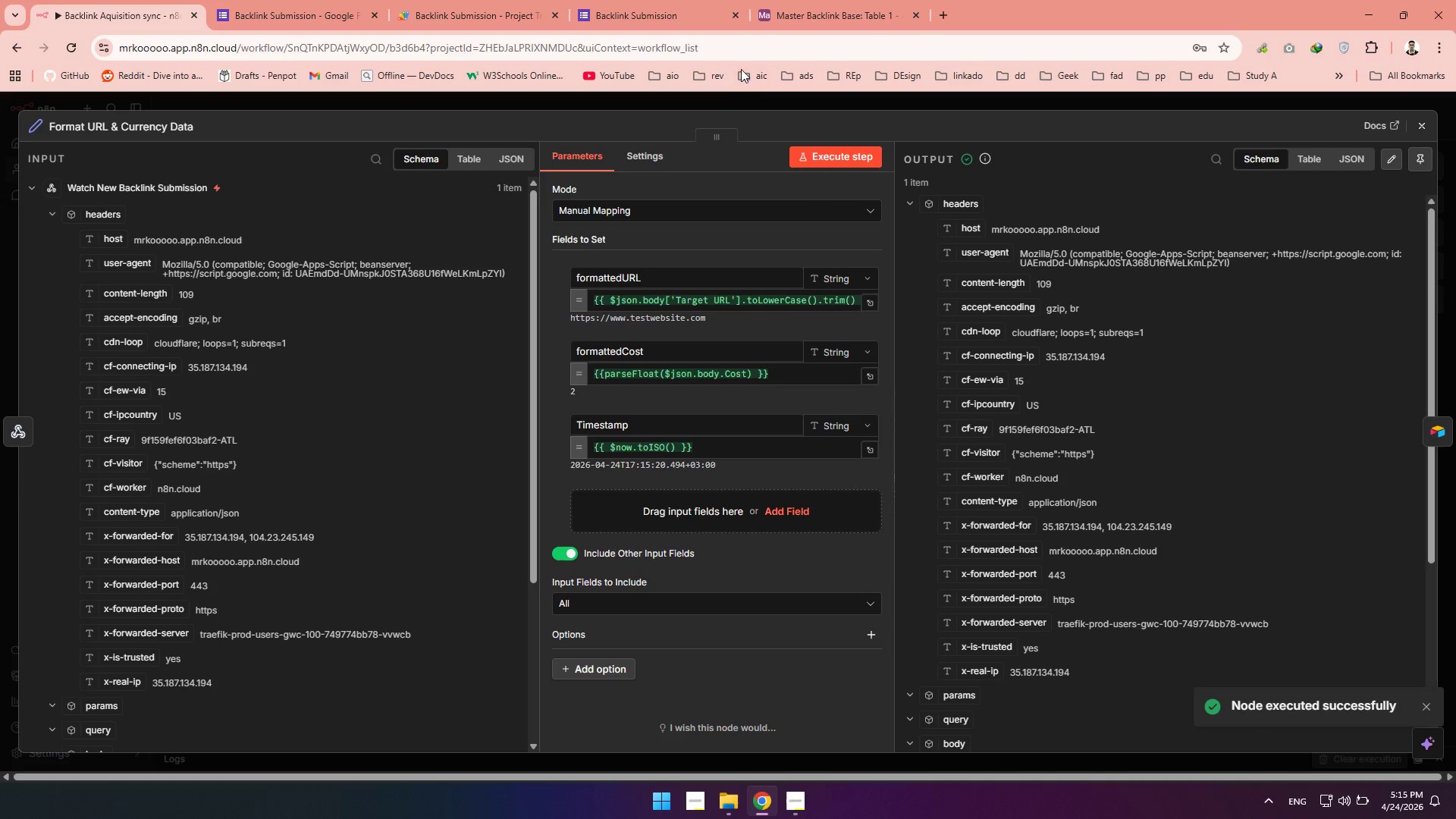 
left_click([819, 0])
 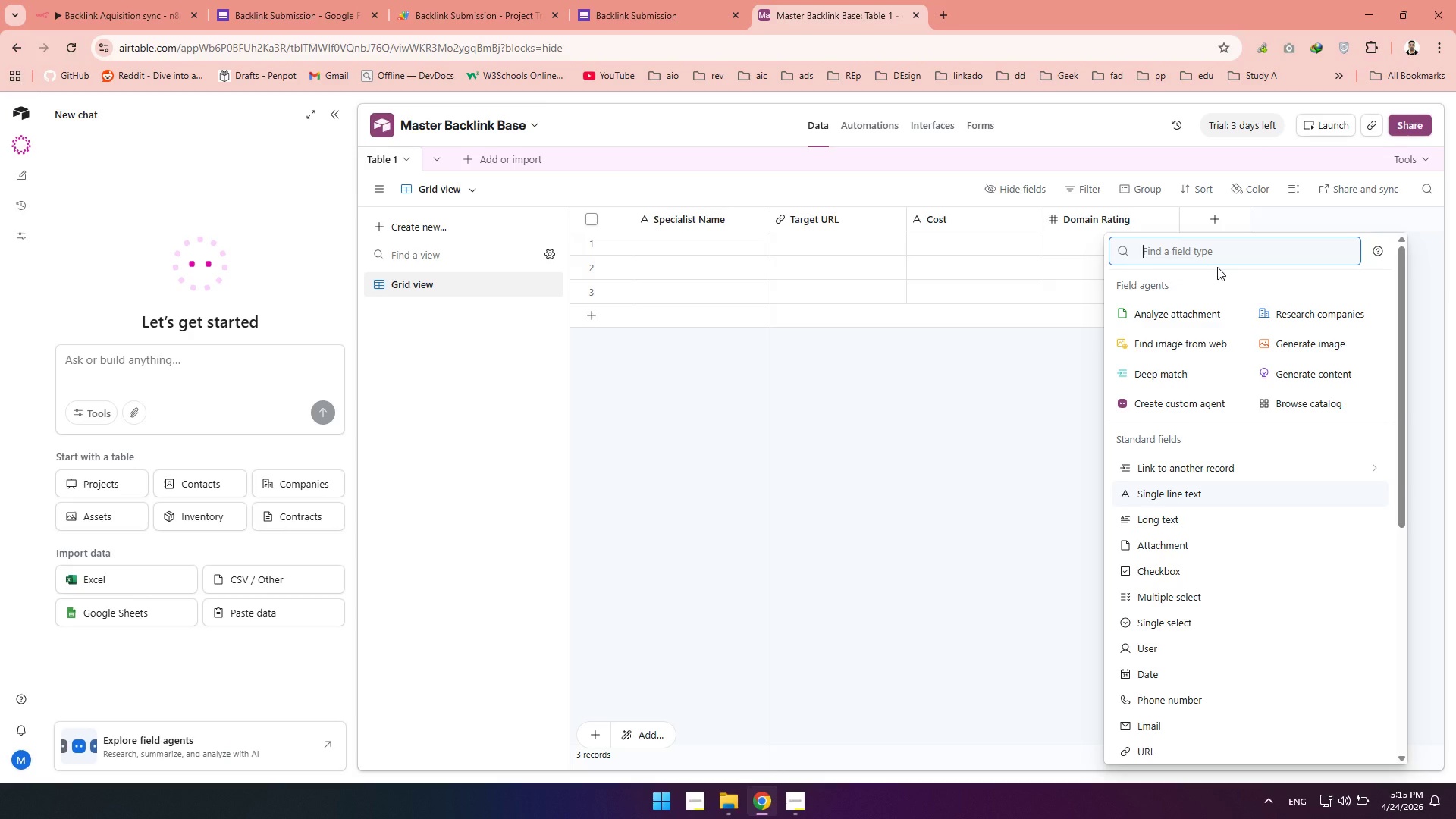 
type(time)
 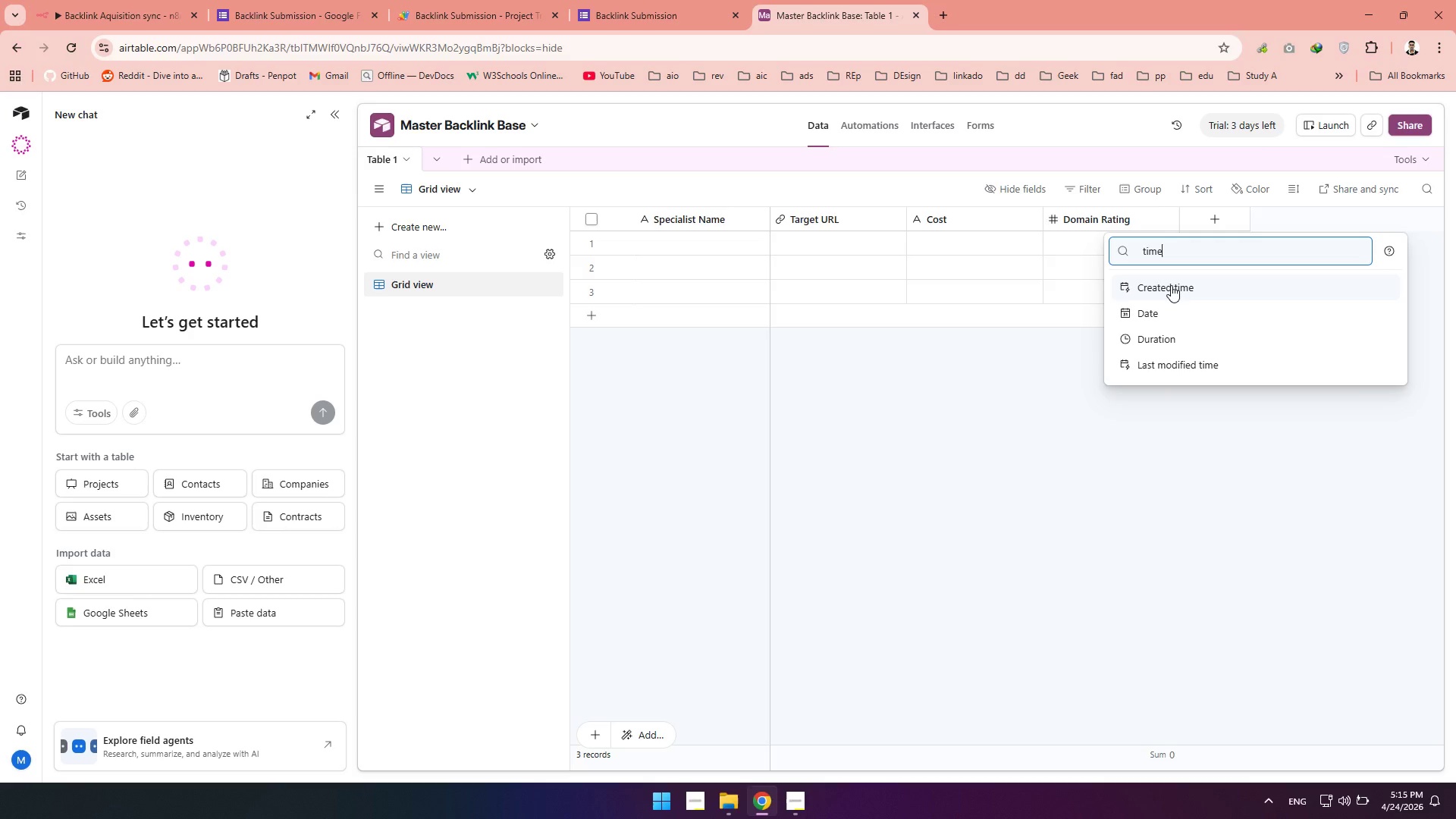 
left_click([1171, 285])
 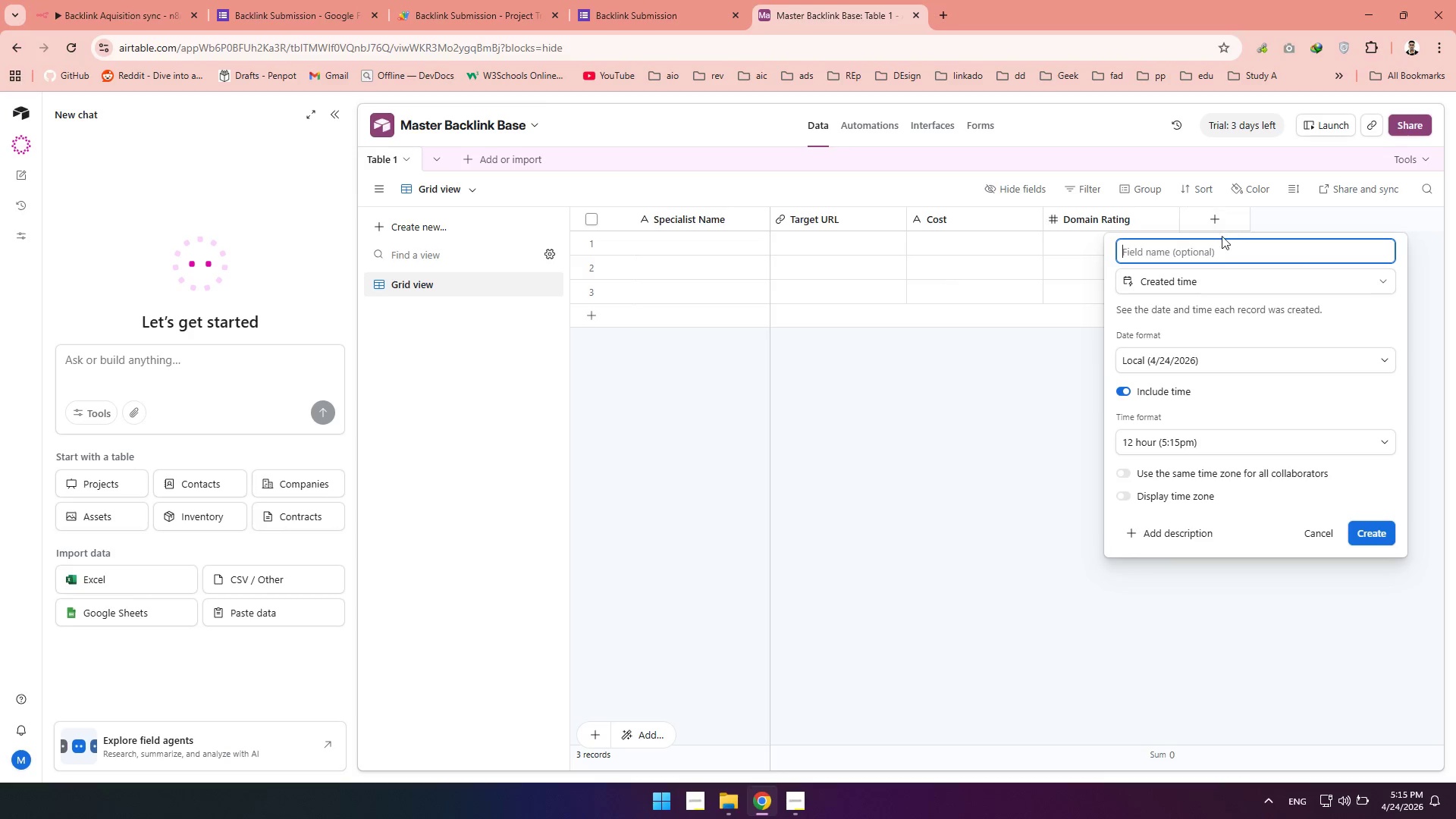 
left_click([1200, 287])
 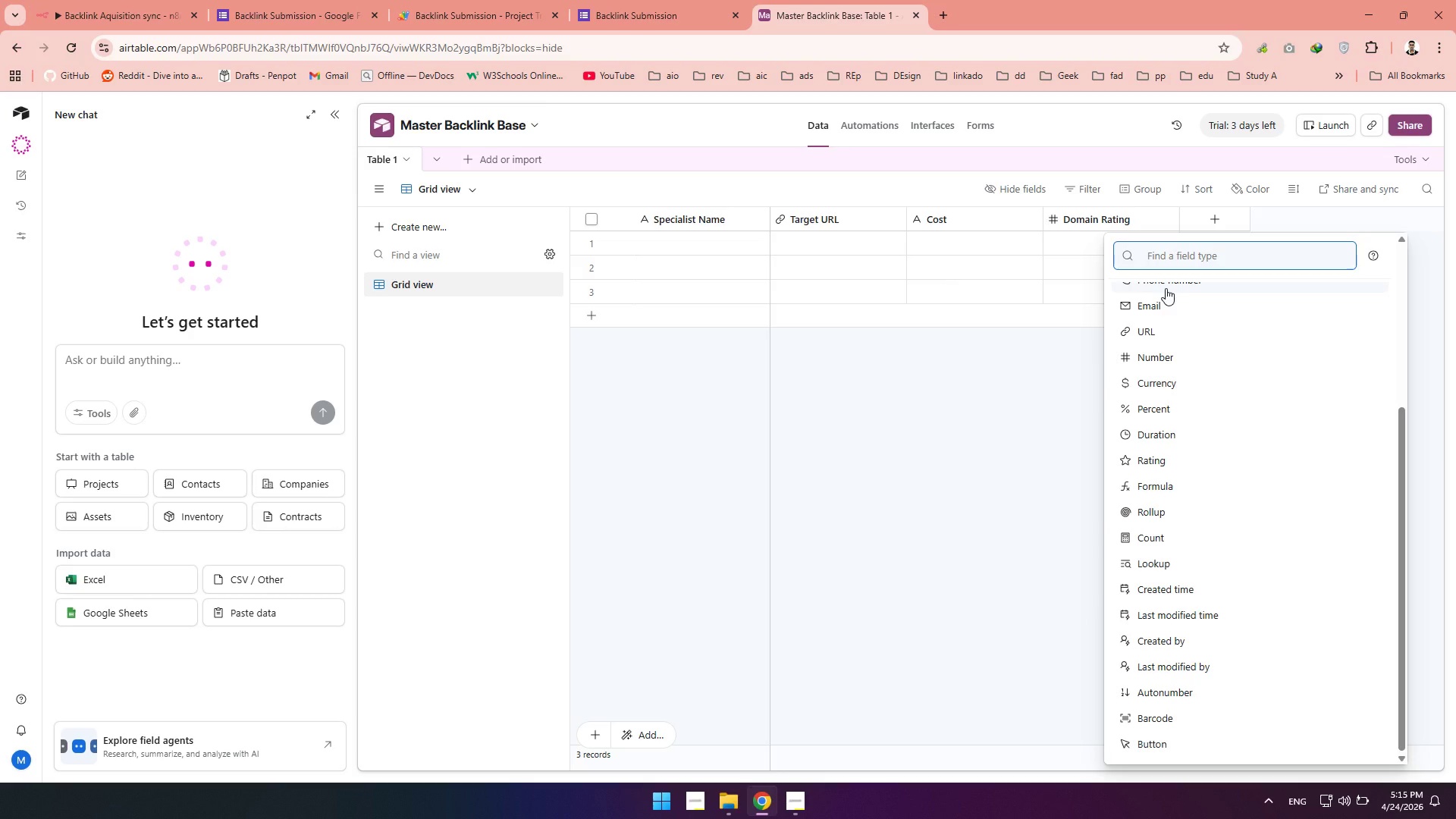 
type(time)
 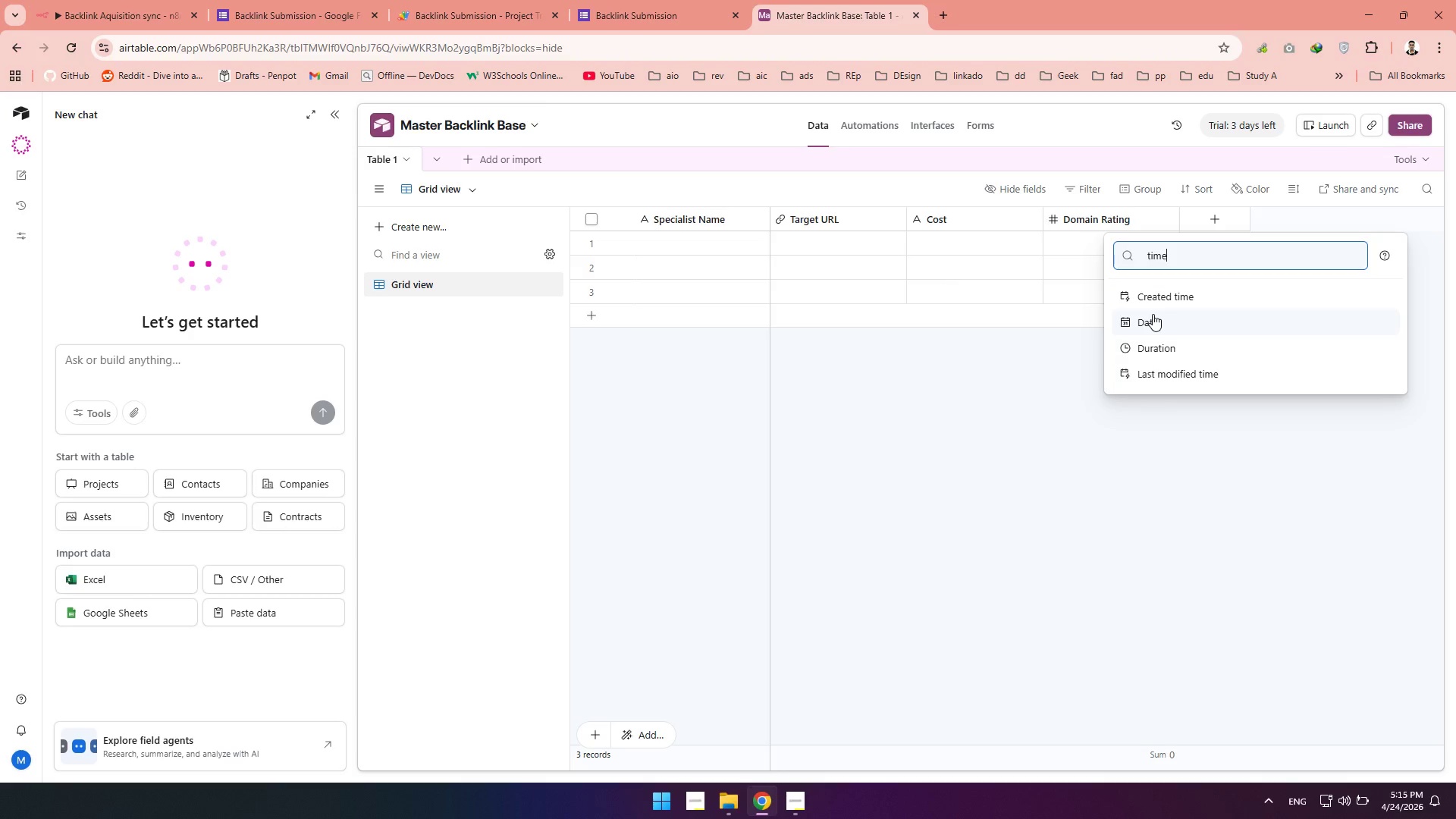 
left_click([1153, 318])
 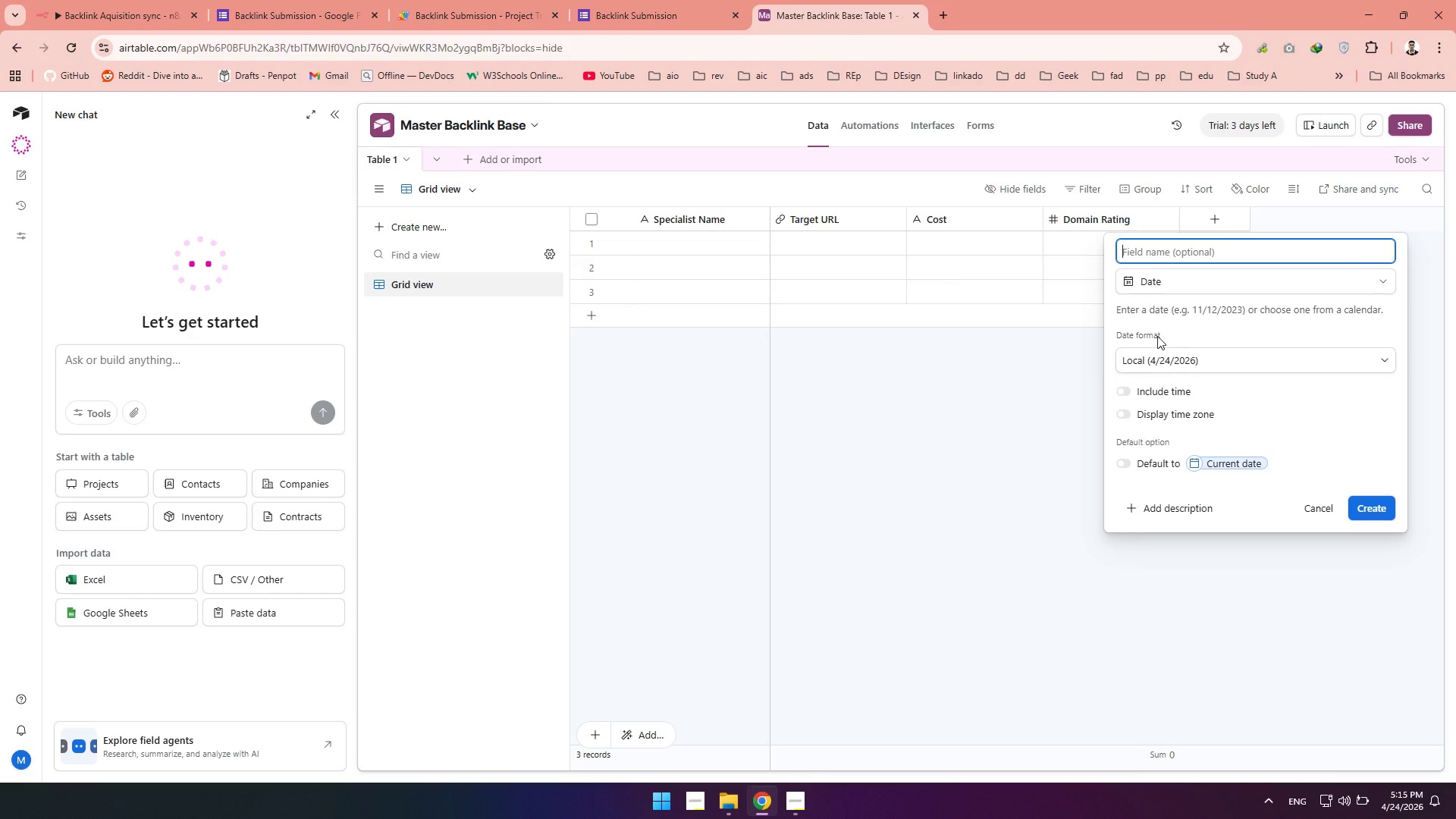 
left_click([1167, 361])
 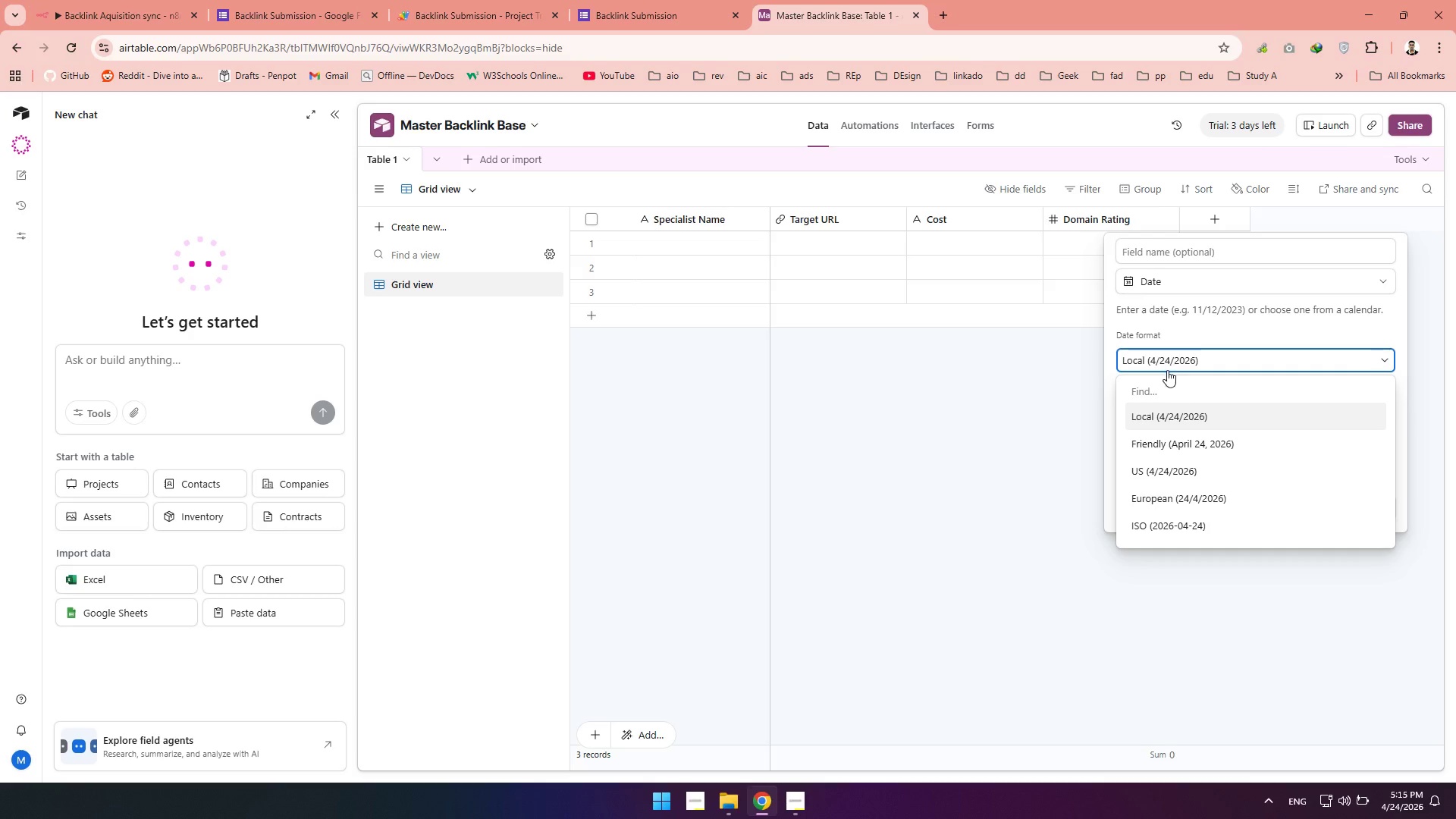 
left_click([1168, 519])
 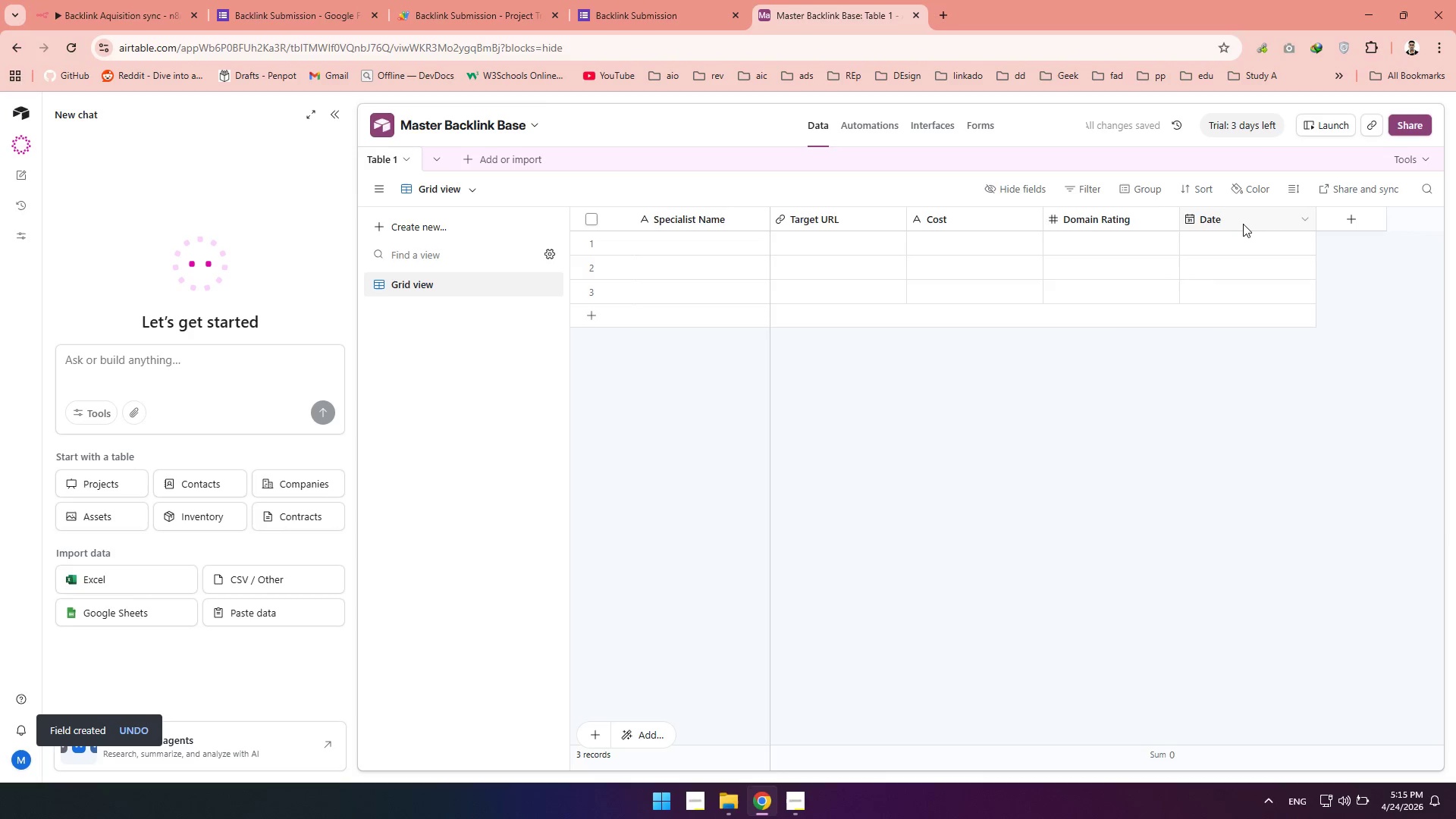 
double_click([1225, 221])
 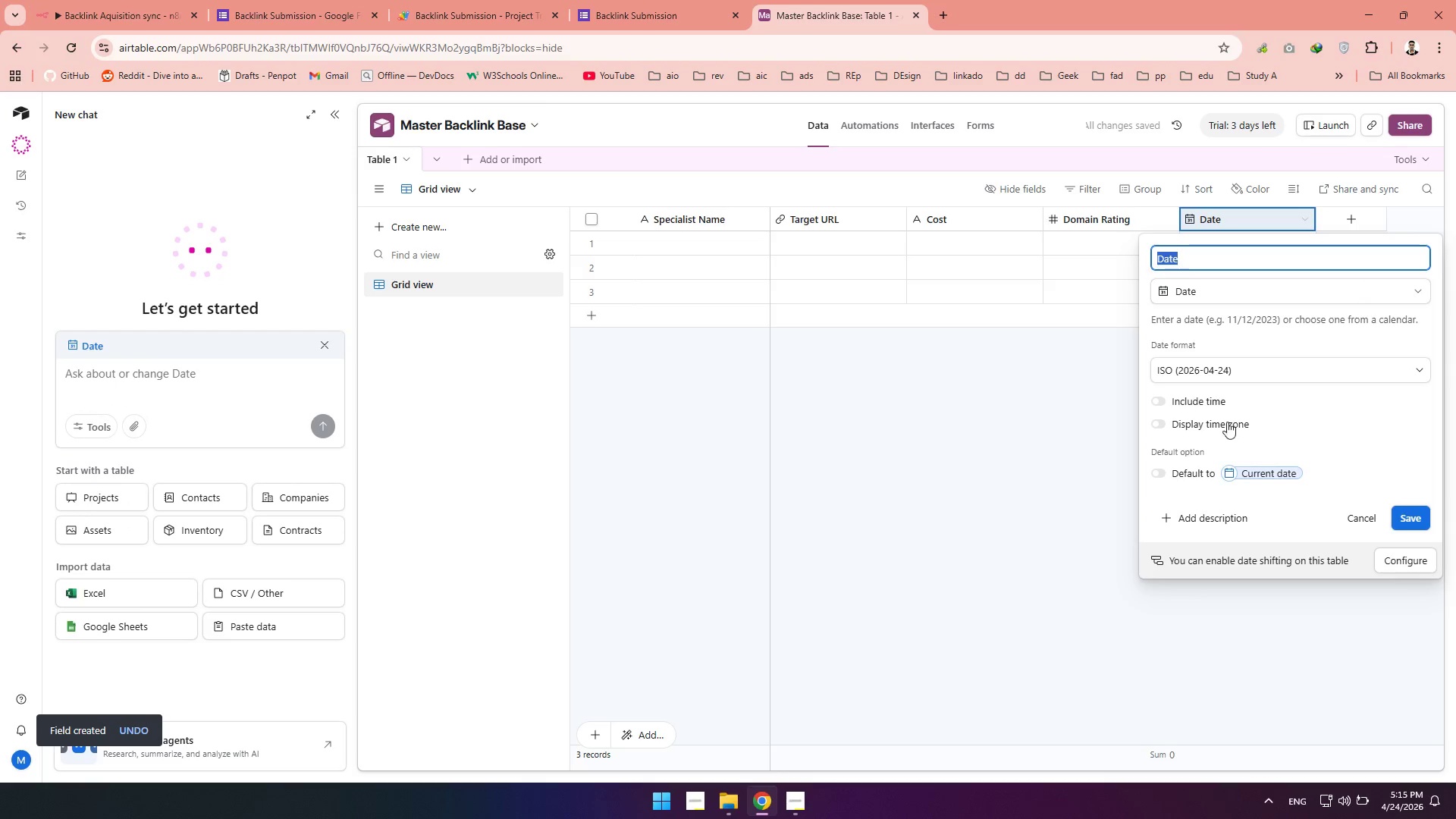 
type(Time Stamp)
key(Backspace)
type(p)
 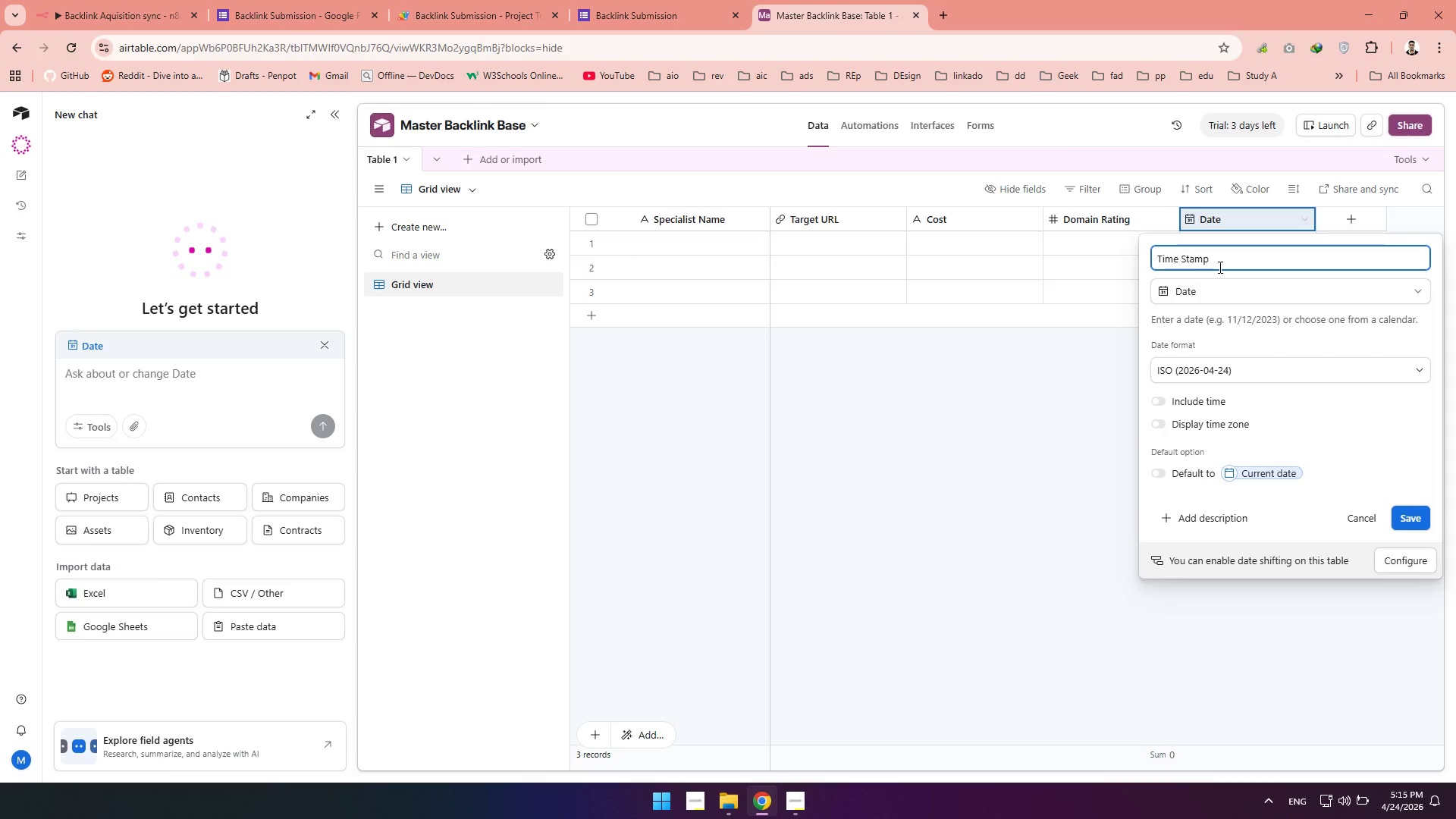 
wait(10.81)
 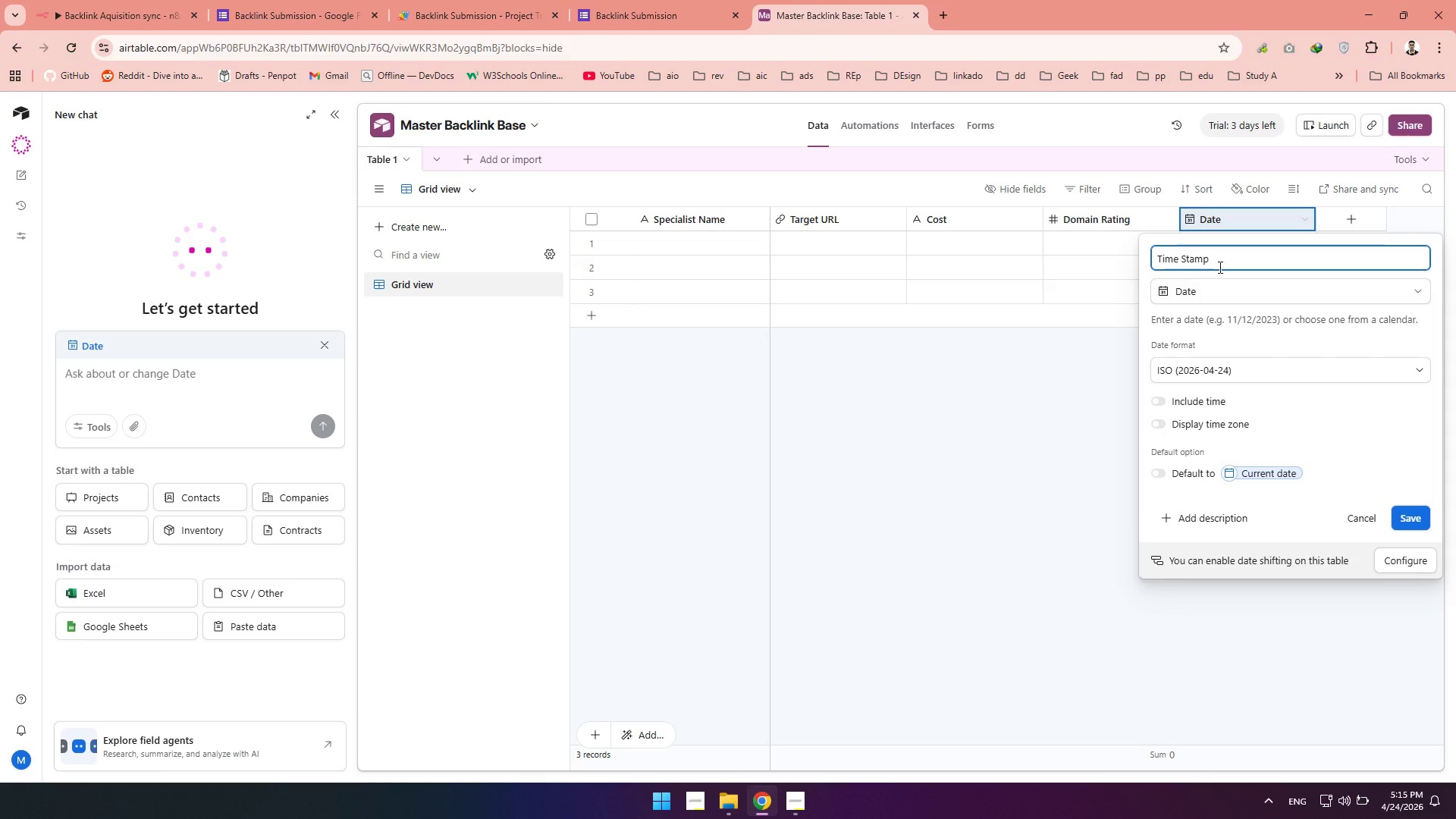 
left_click([1404, 790])
 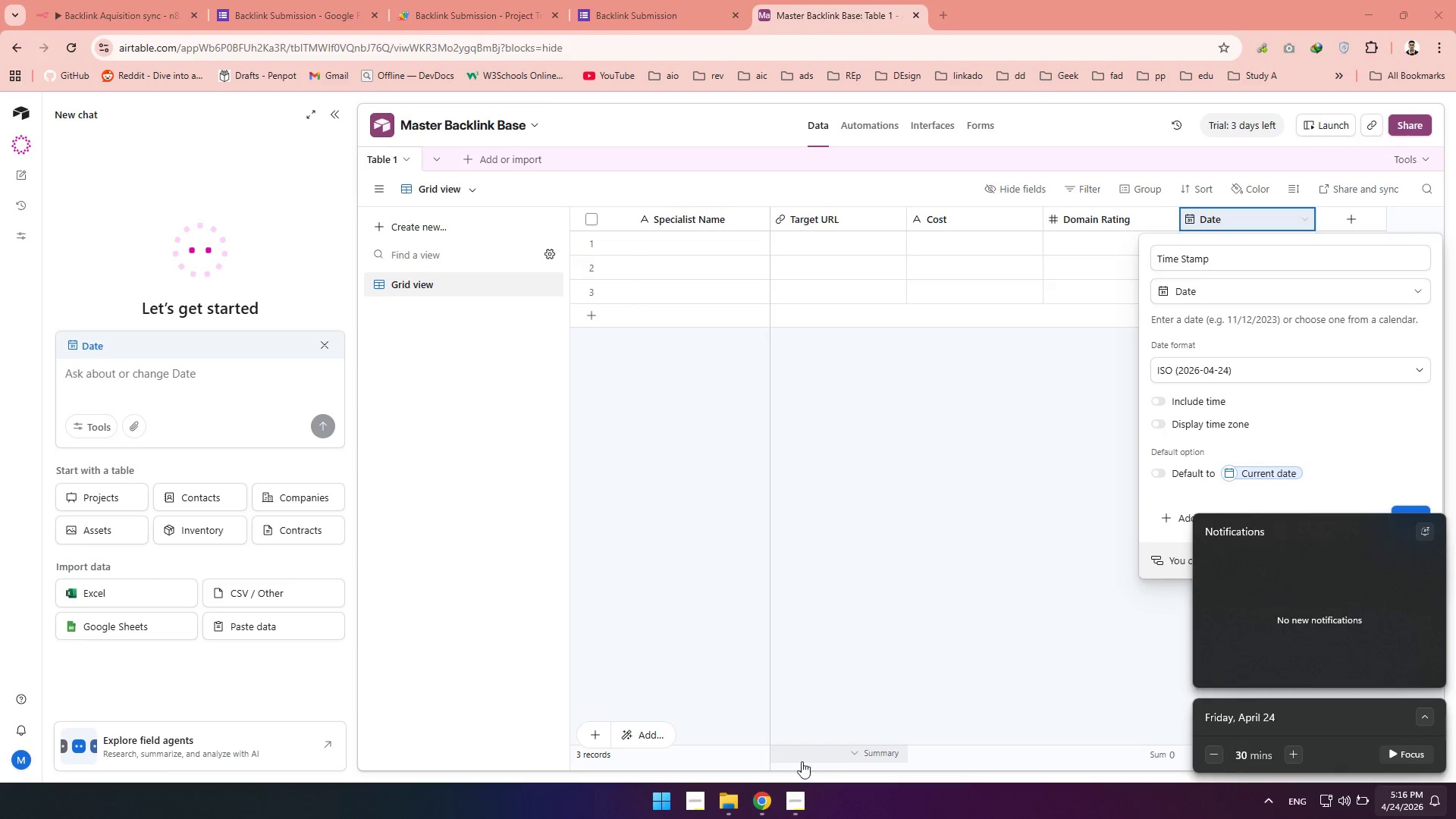 
left_click([792, 799])